 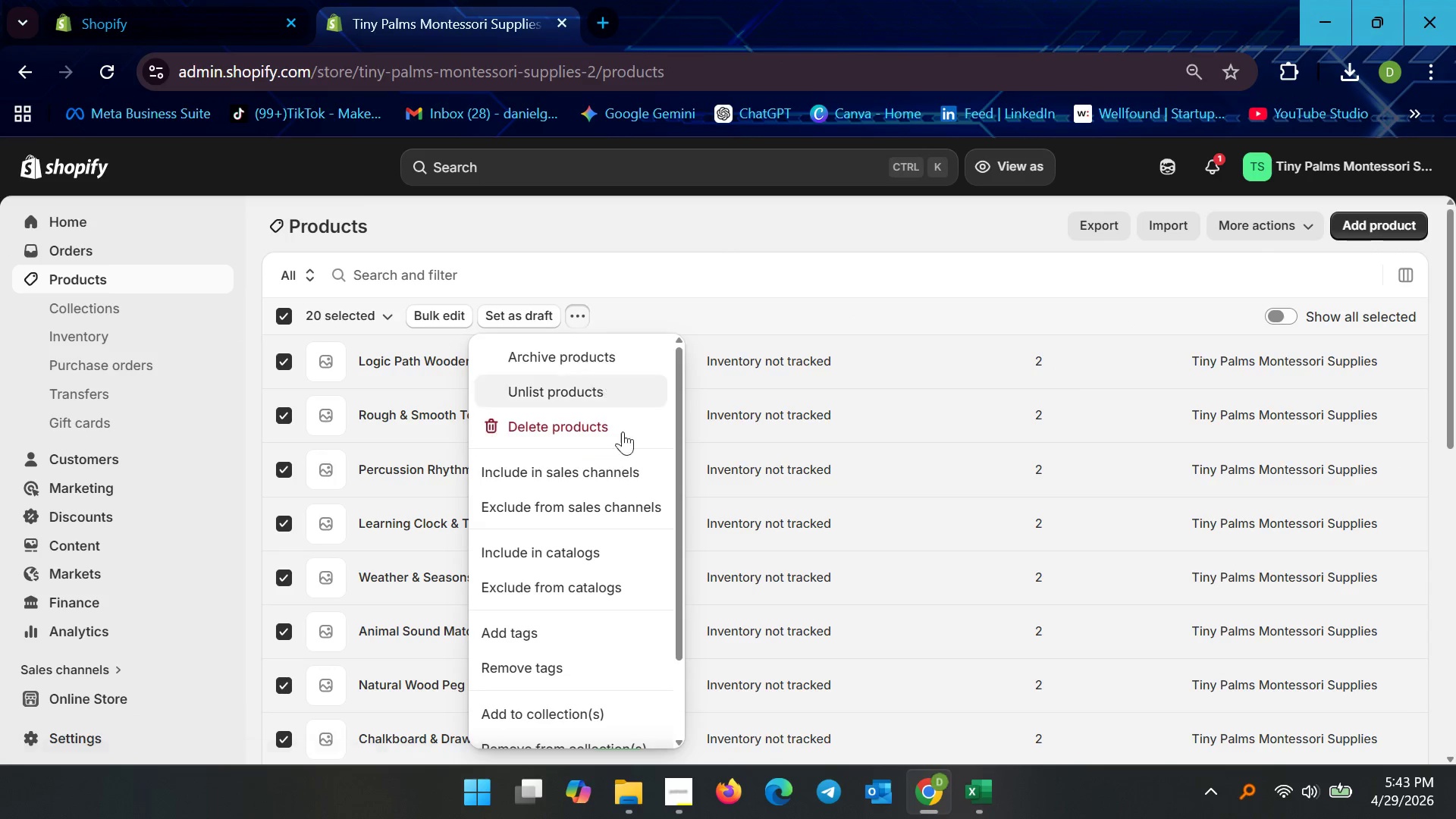 
left_click([584, 422])
 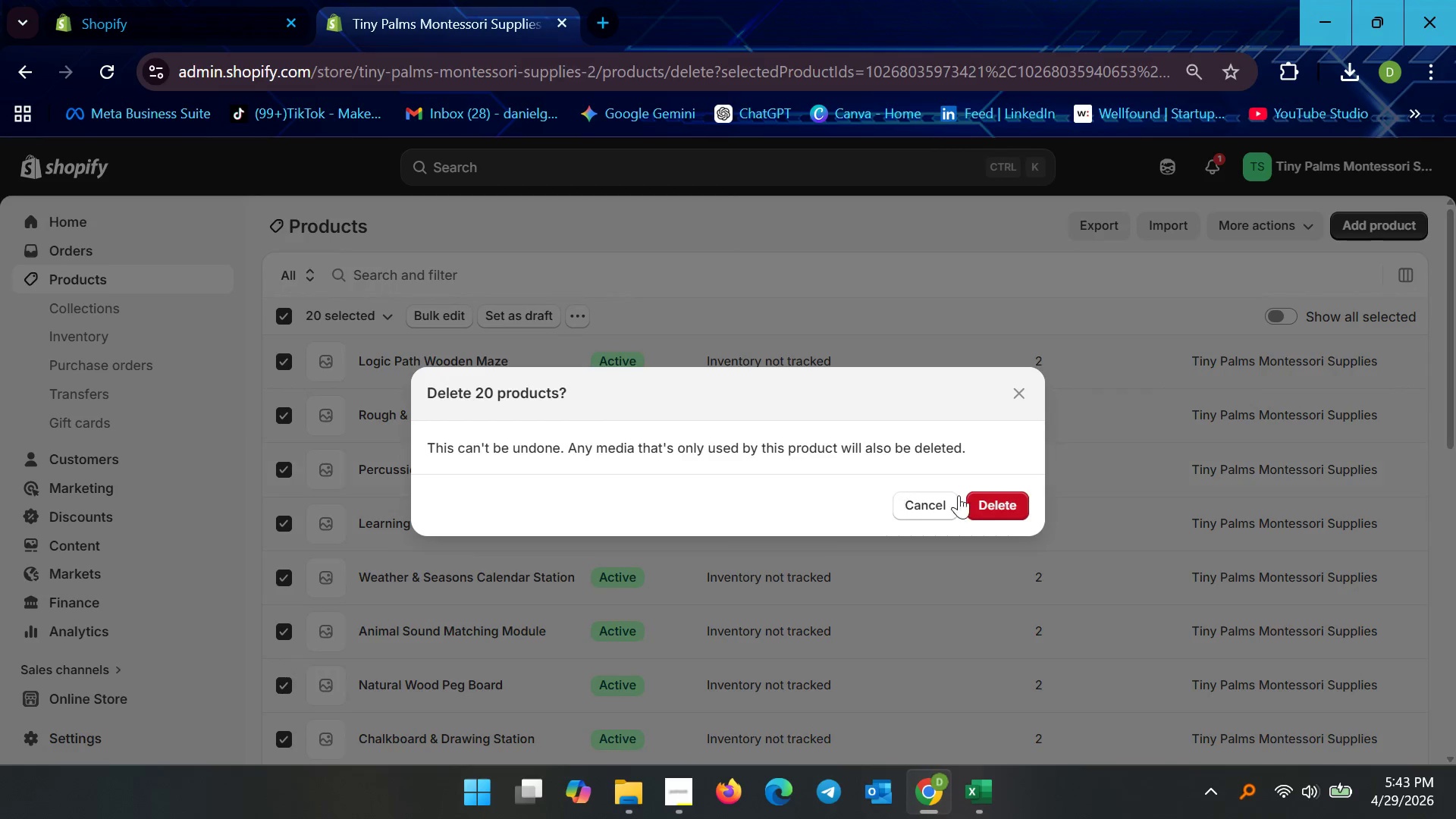 
left_click([1009, 508])
 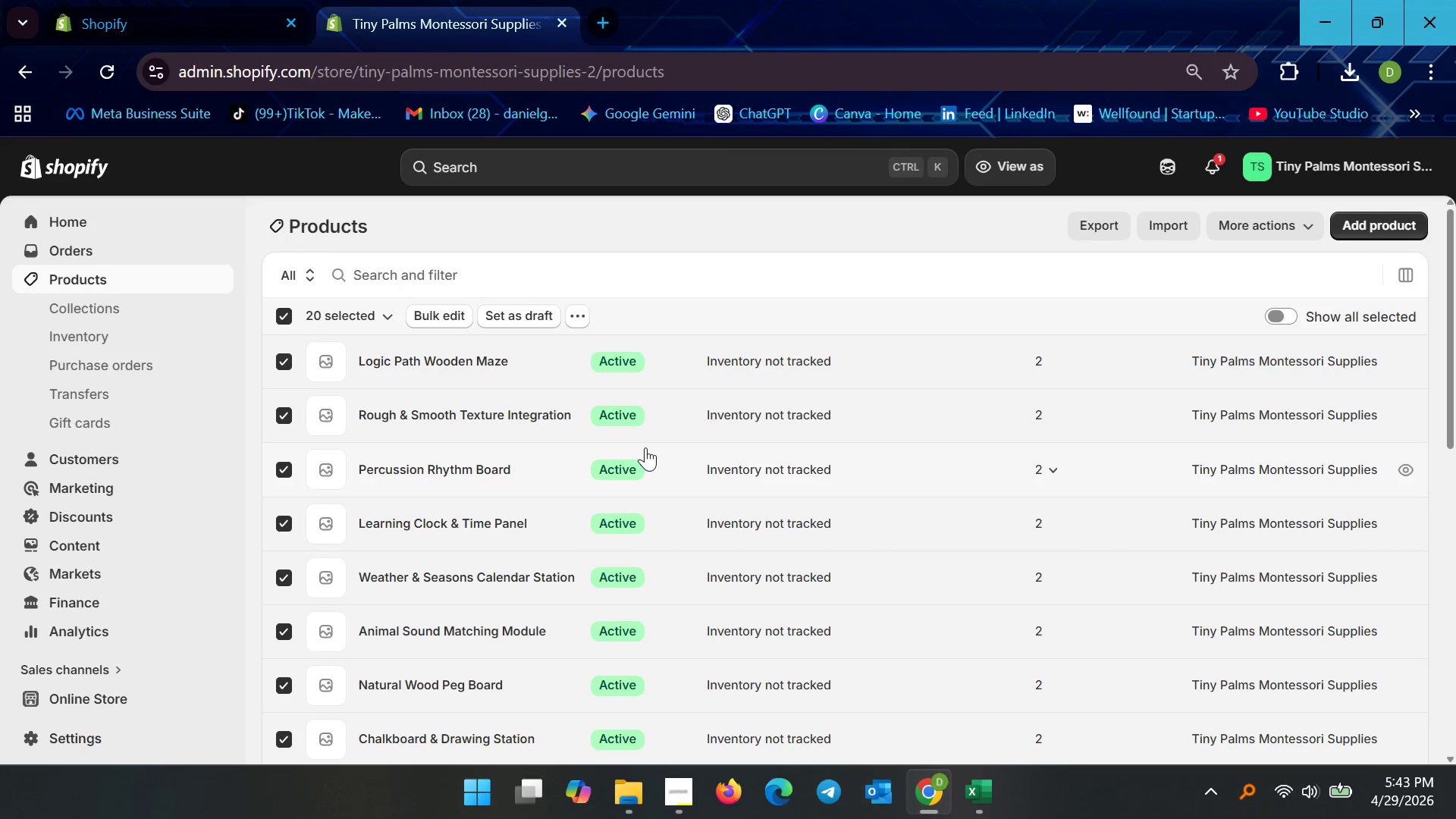 
wait(11.62)
 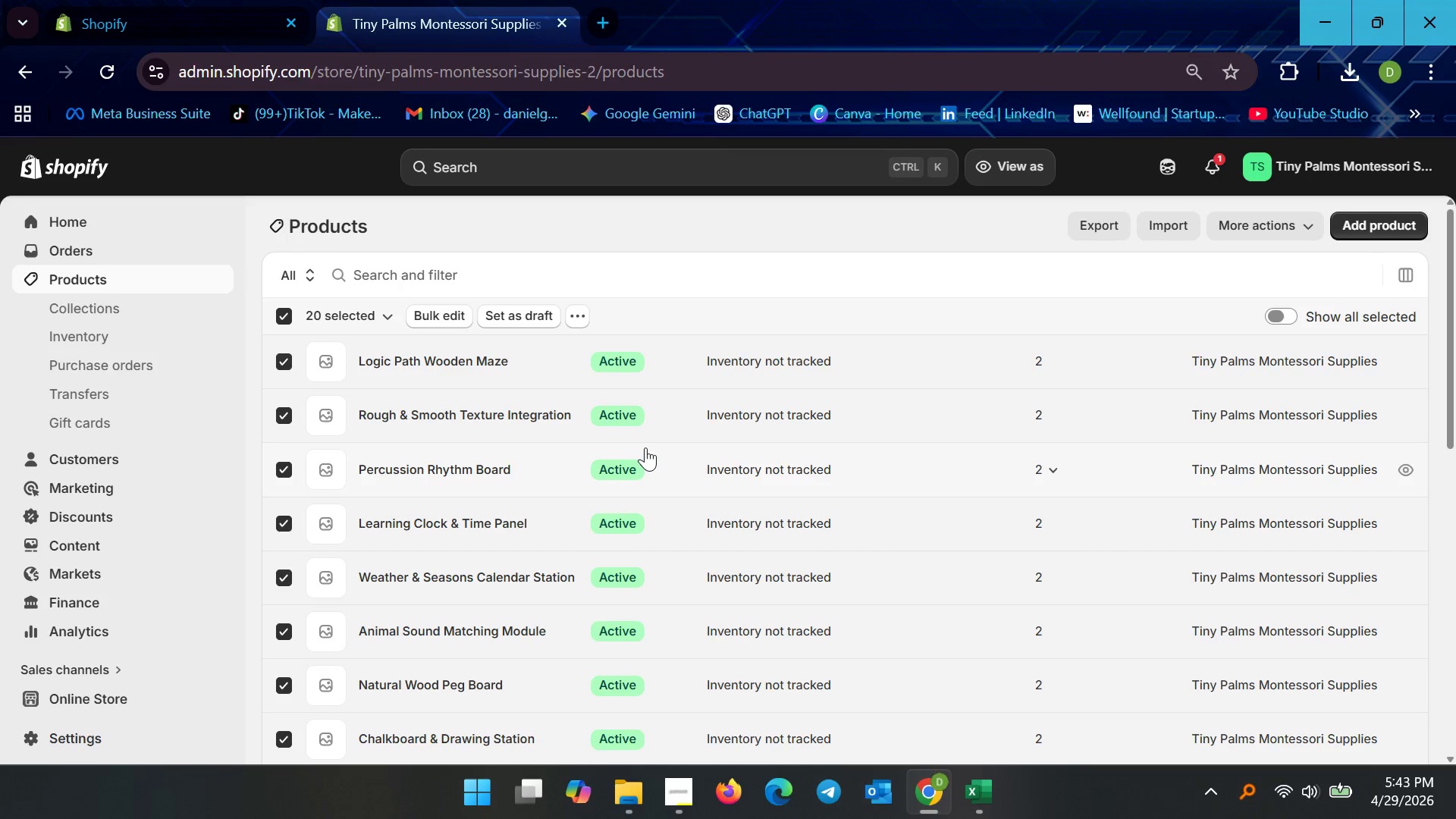 
scroll: coordinate [530, 498], scroll_direction: none, amount: 0.0
 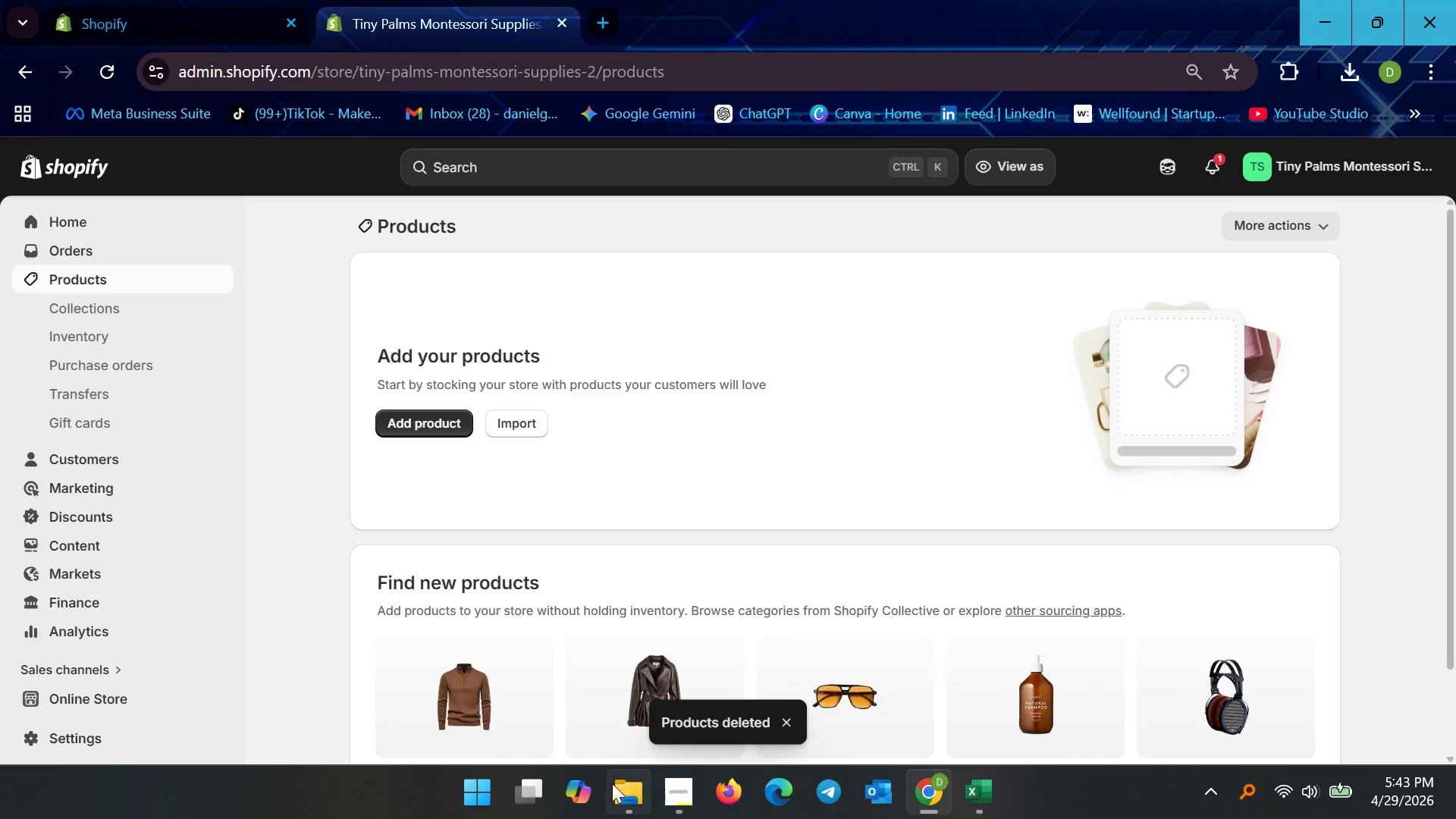 
left_click([631, 791])
 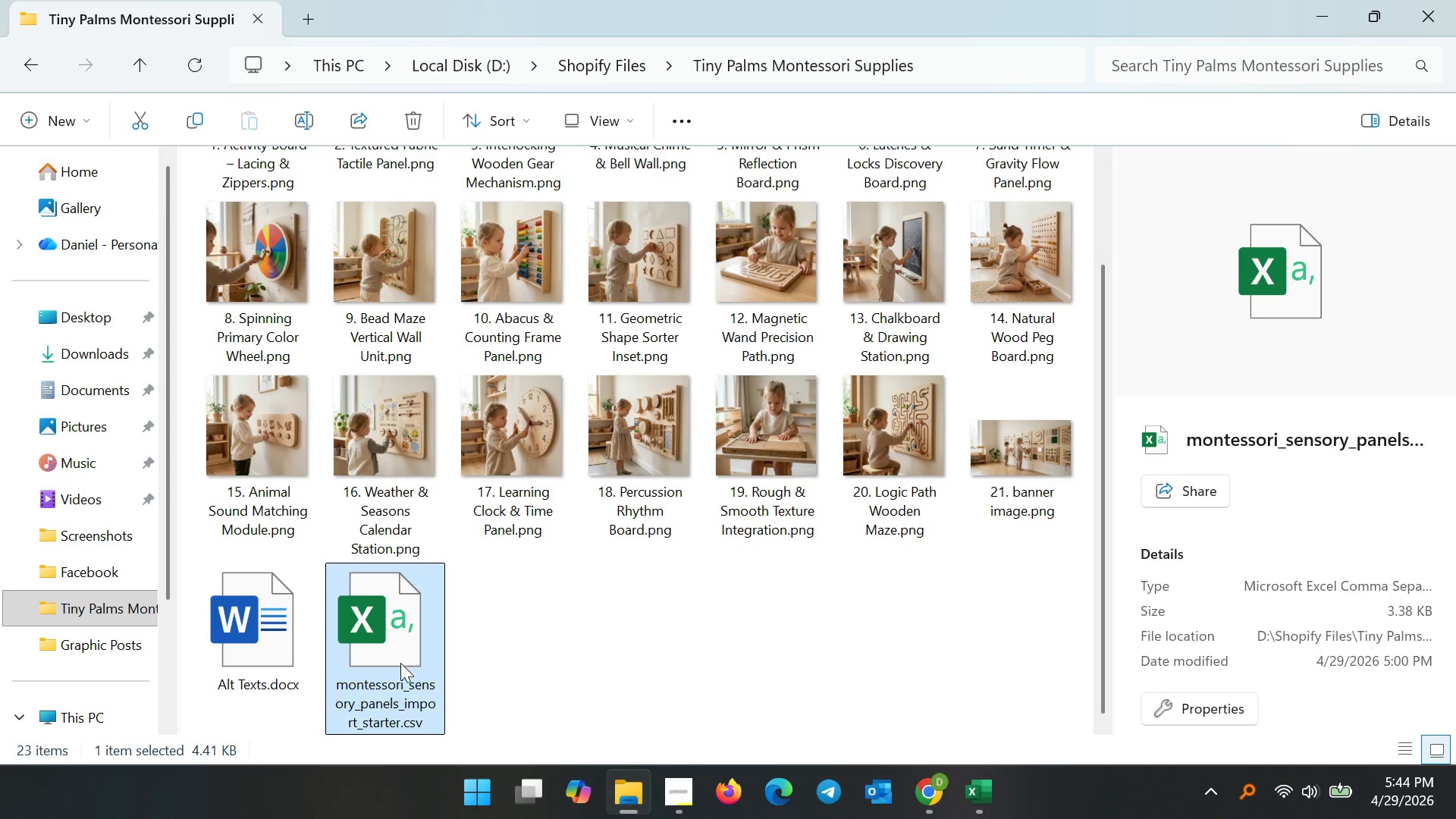 
double_click([400, 664])
 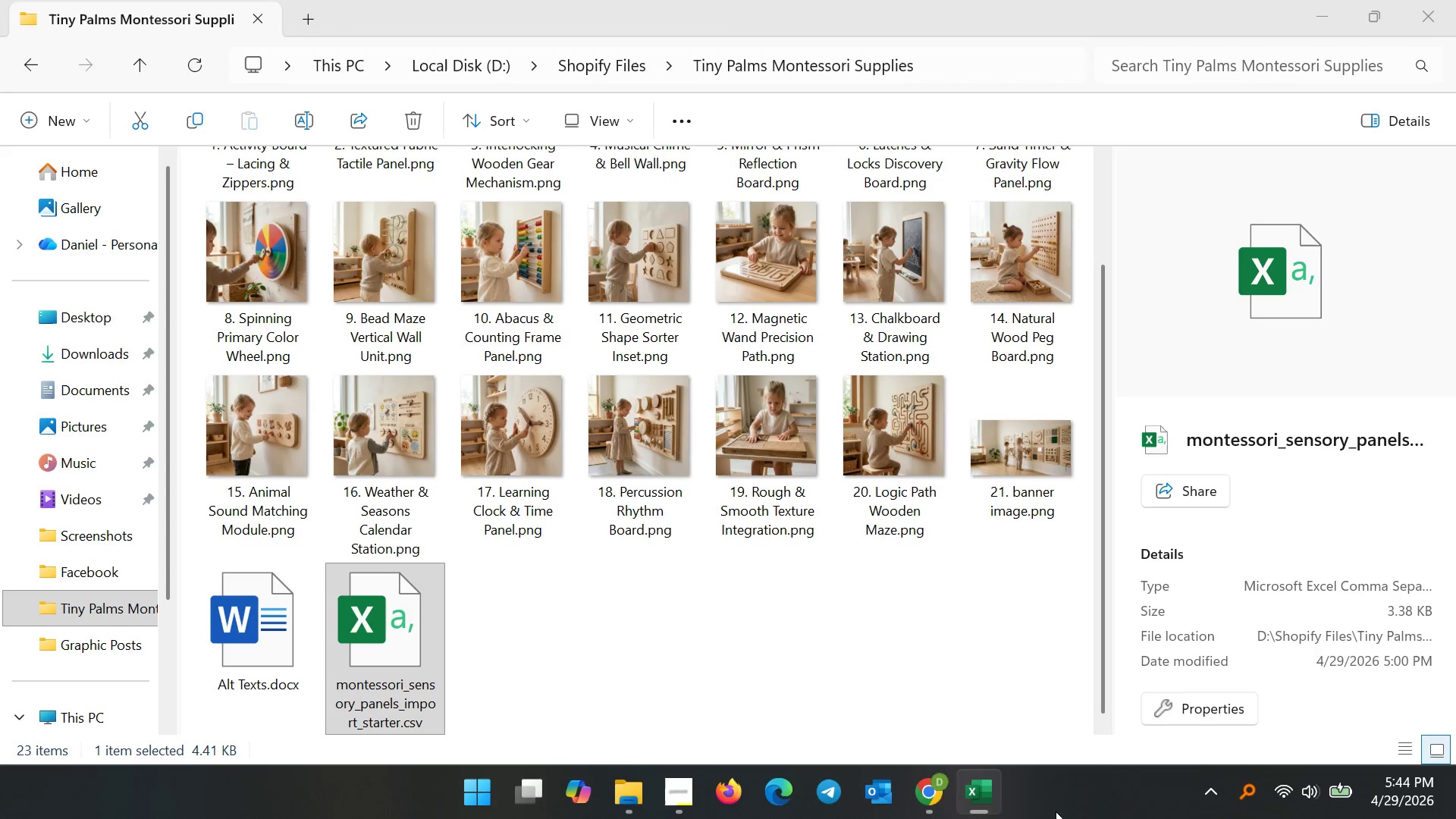 
left_click([987, 801])
 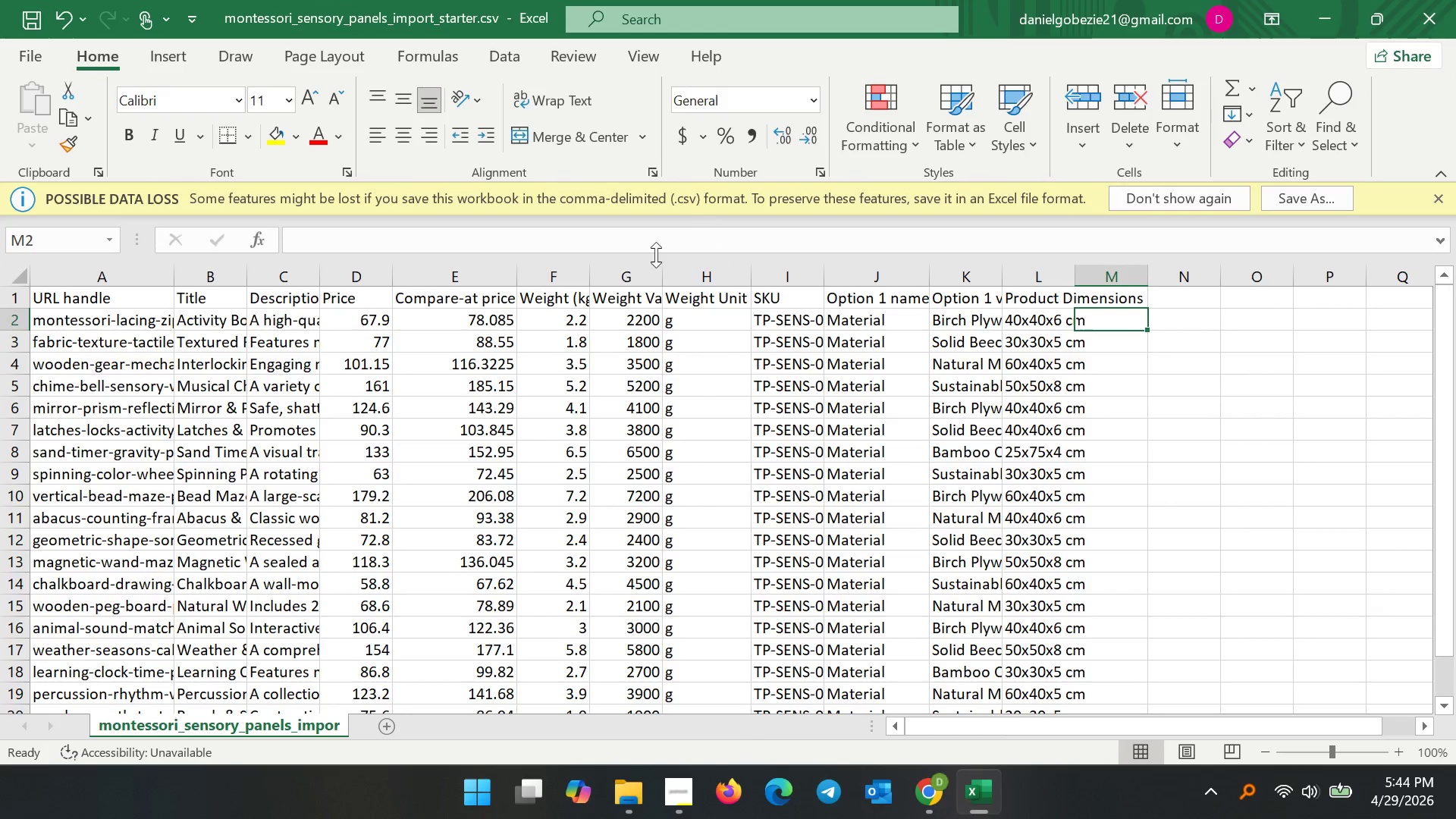 
left_click([1062, 367])
 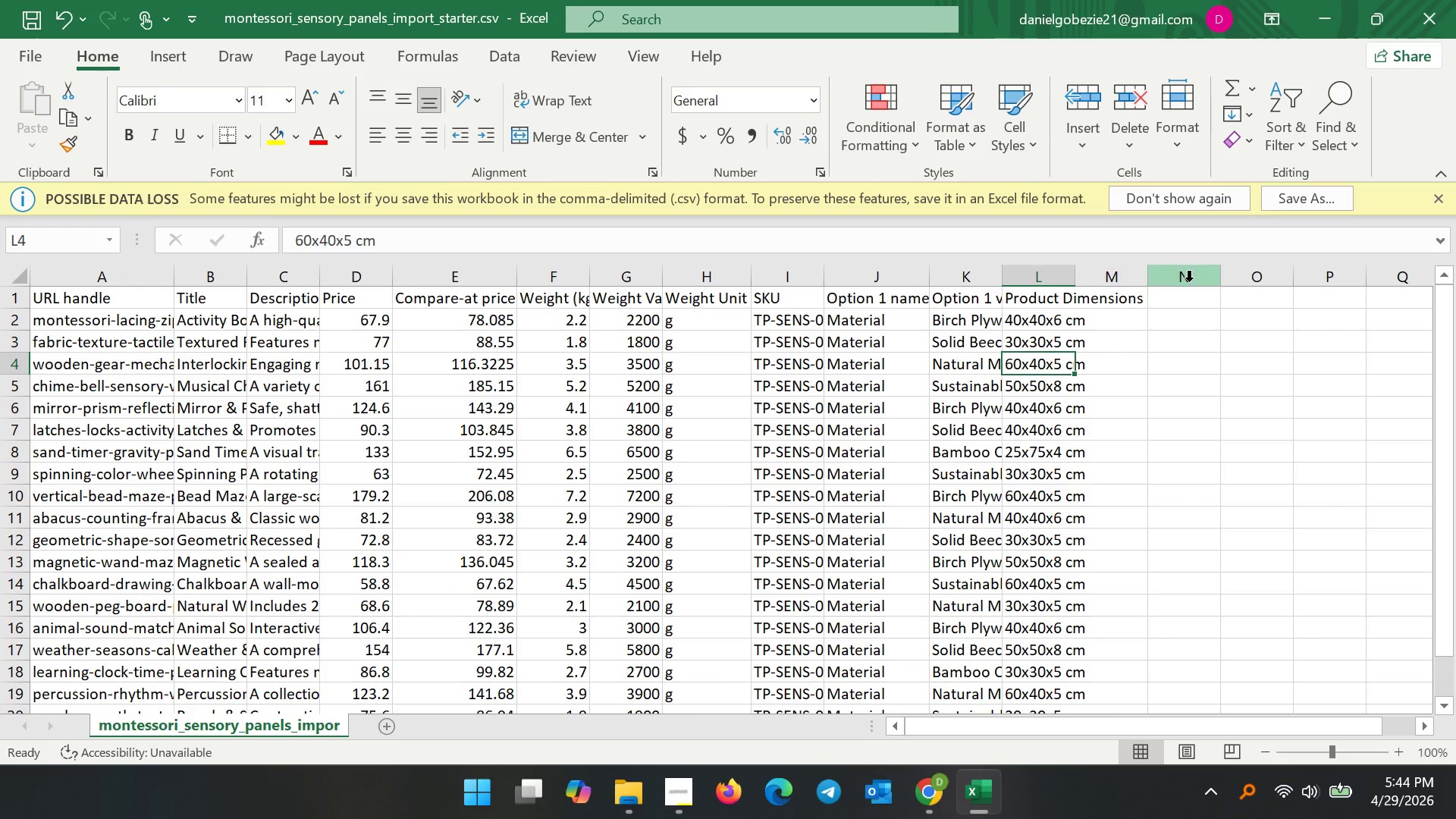 
double_click([1131, 280])
 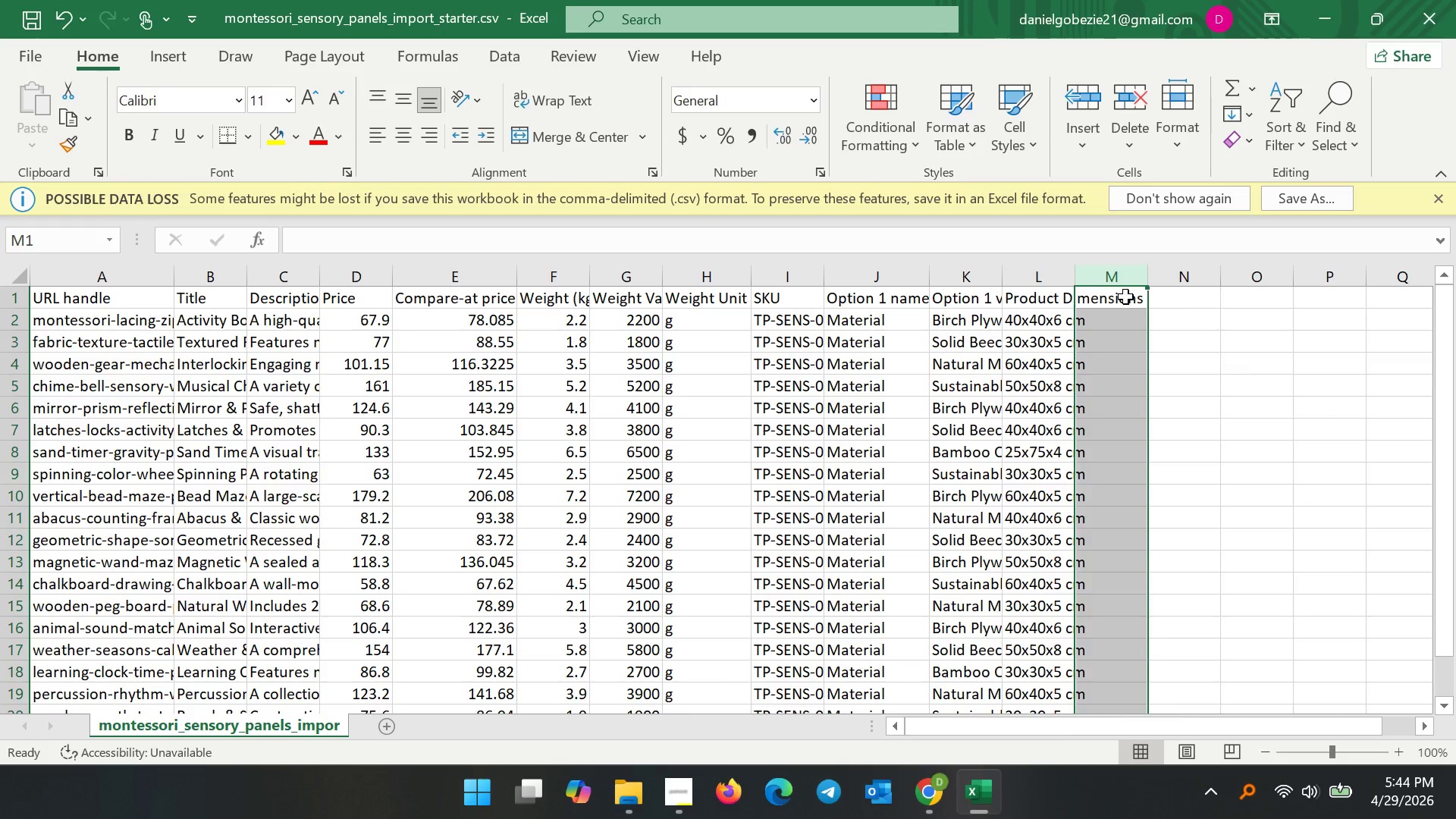 
double_click([1125, 297])
 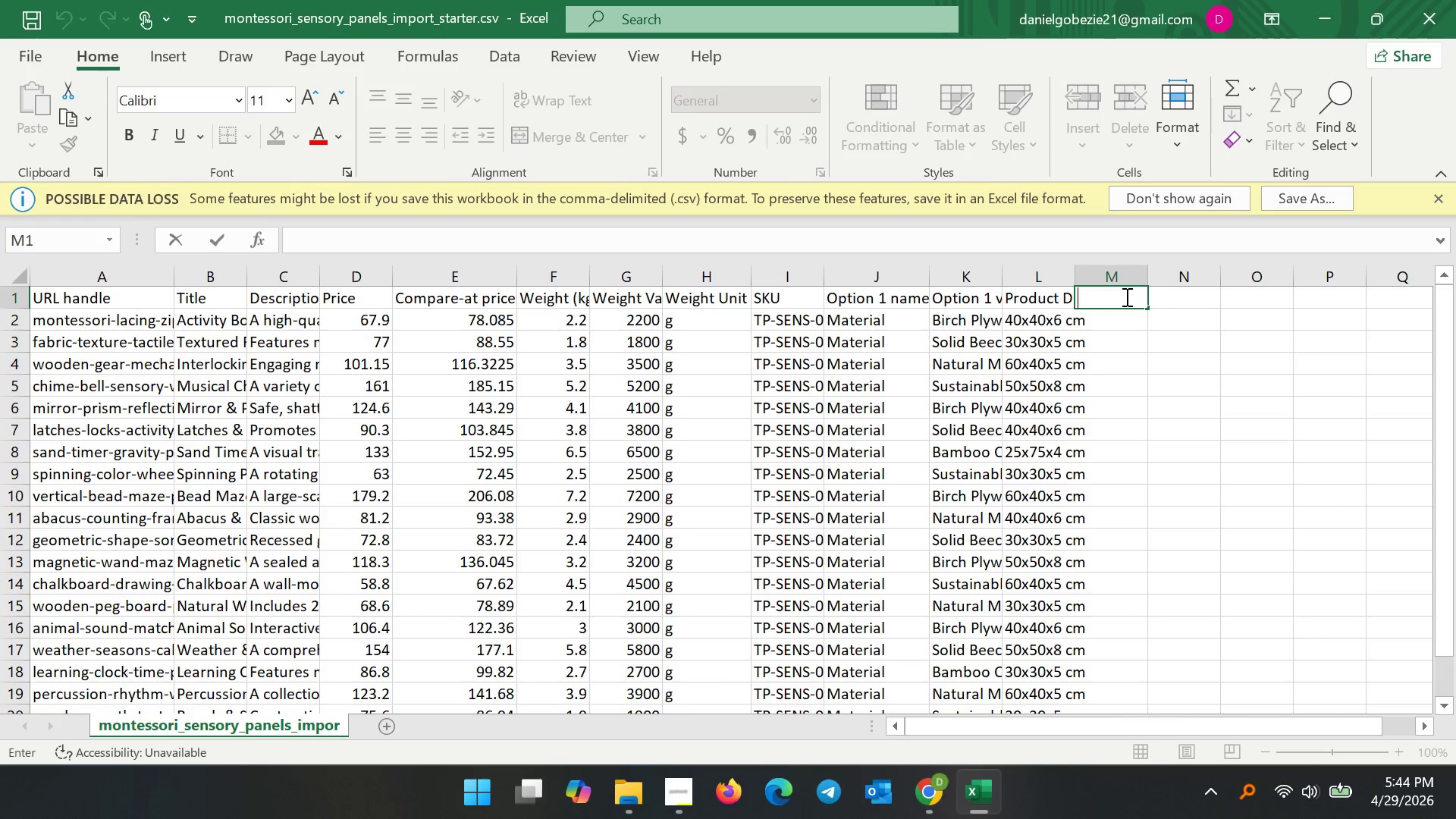 
type(SEO title)
 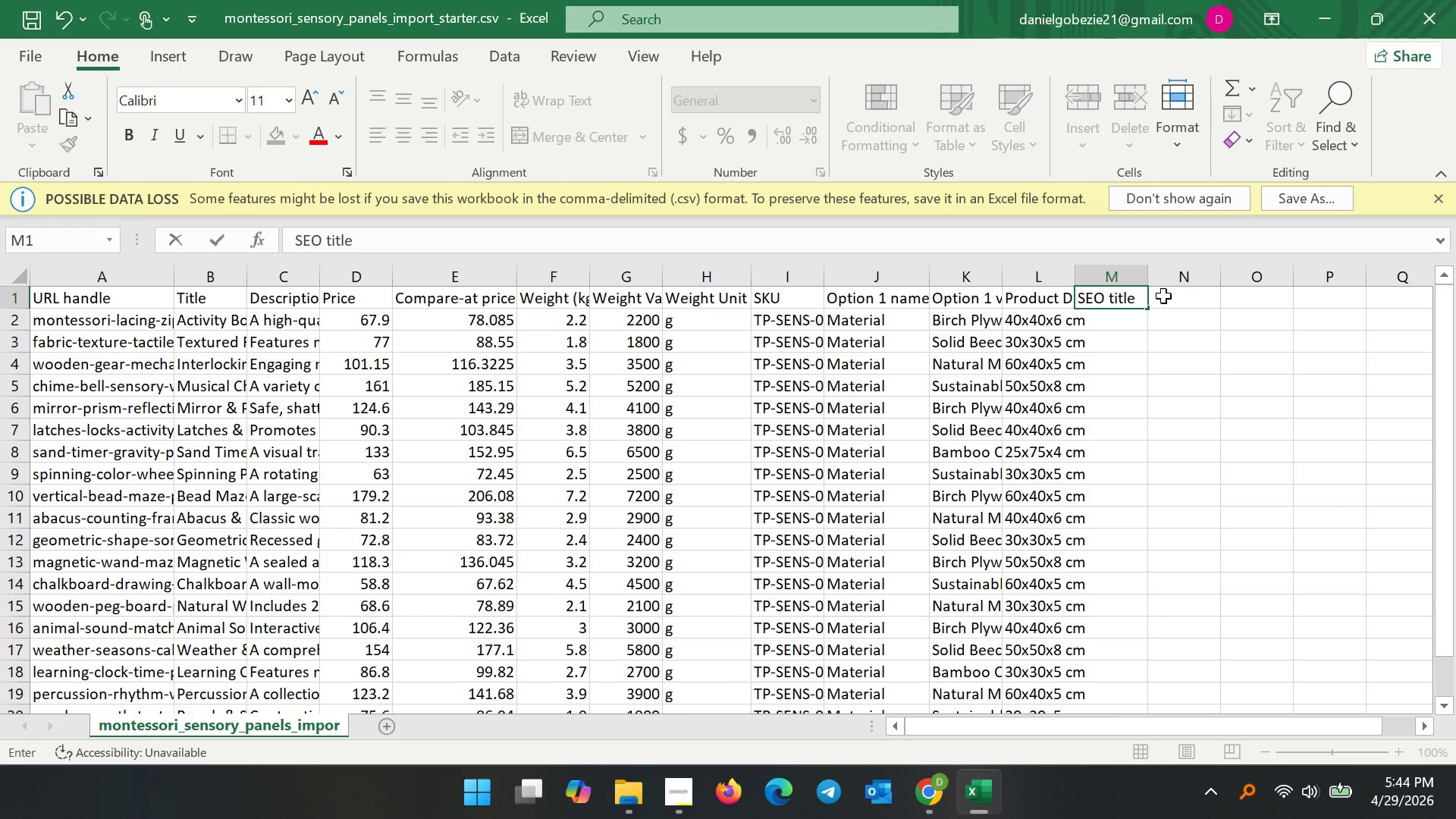 
double_click([1163, 296])
 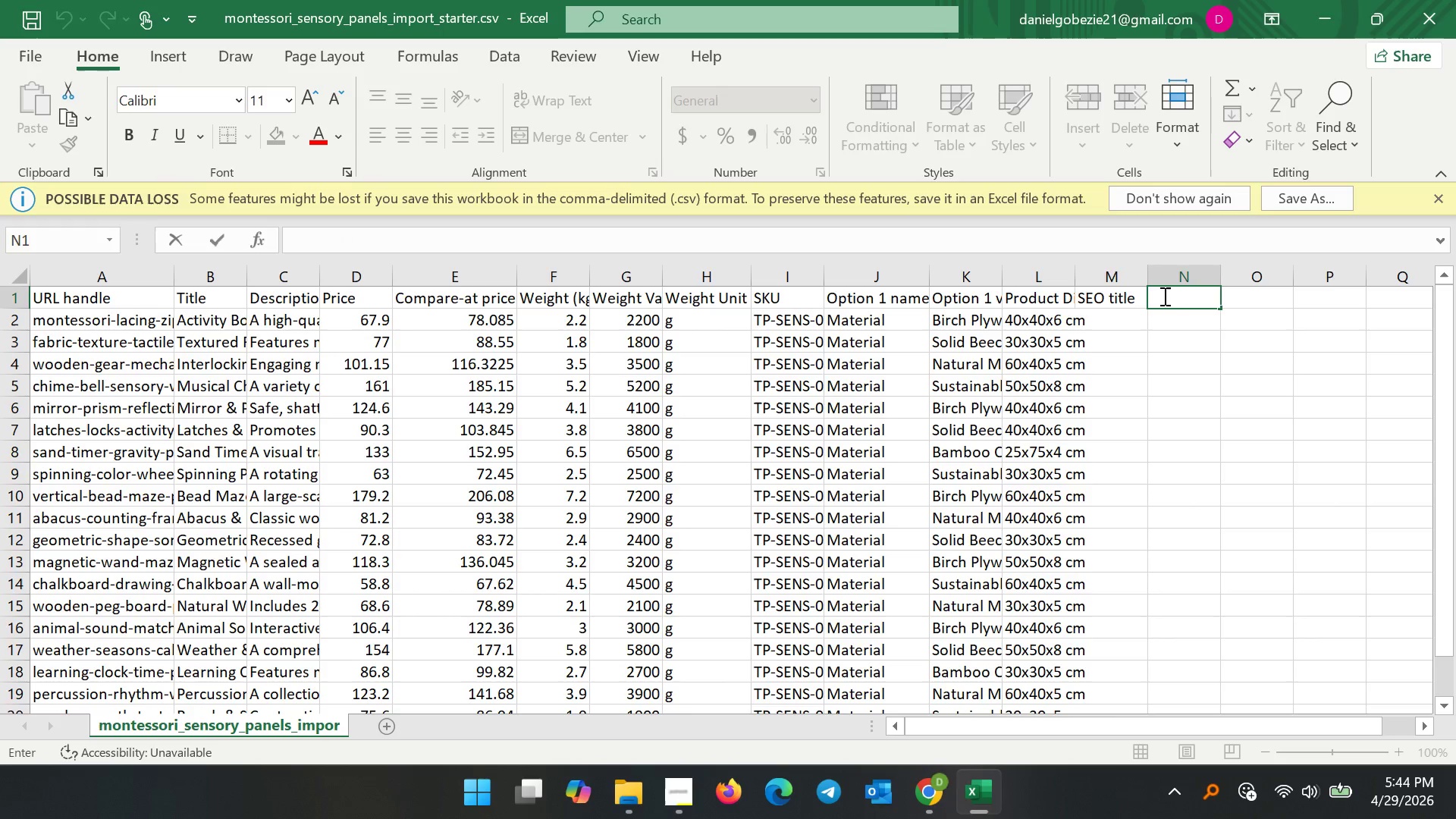 
type(SEO Descrip)
key(Backspace)
key(Backspace)
key(Backspace)
key(Backspace)
key(Backspace)
key(Backspace)
key(Backspace)
type(description)
 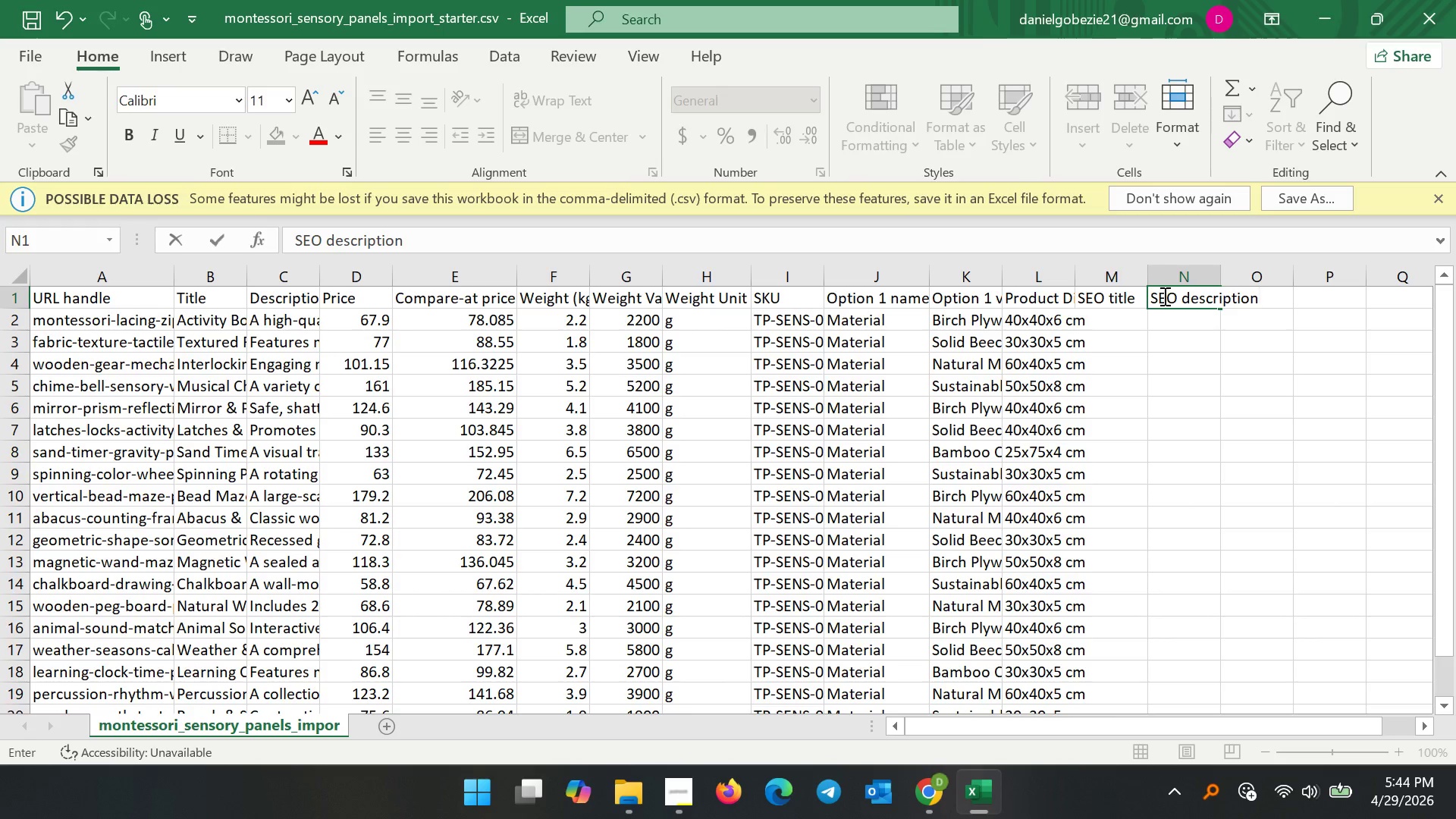 
left_click([1164, 303])
 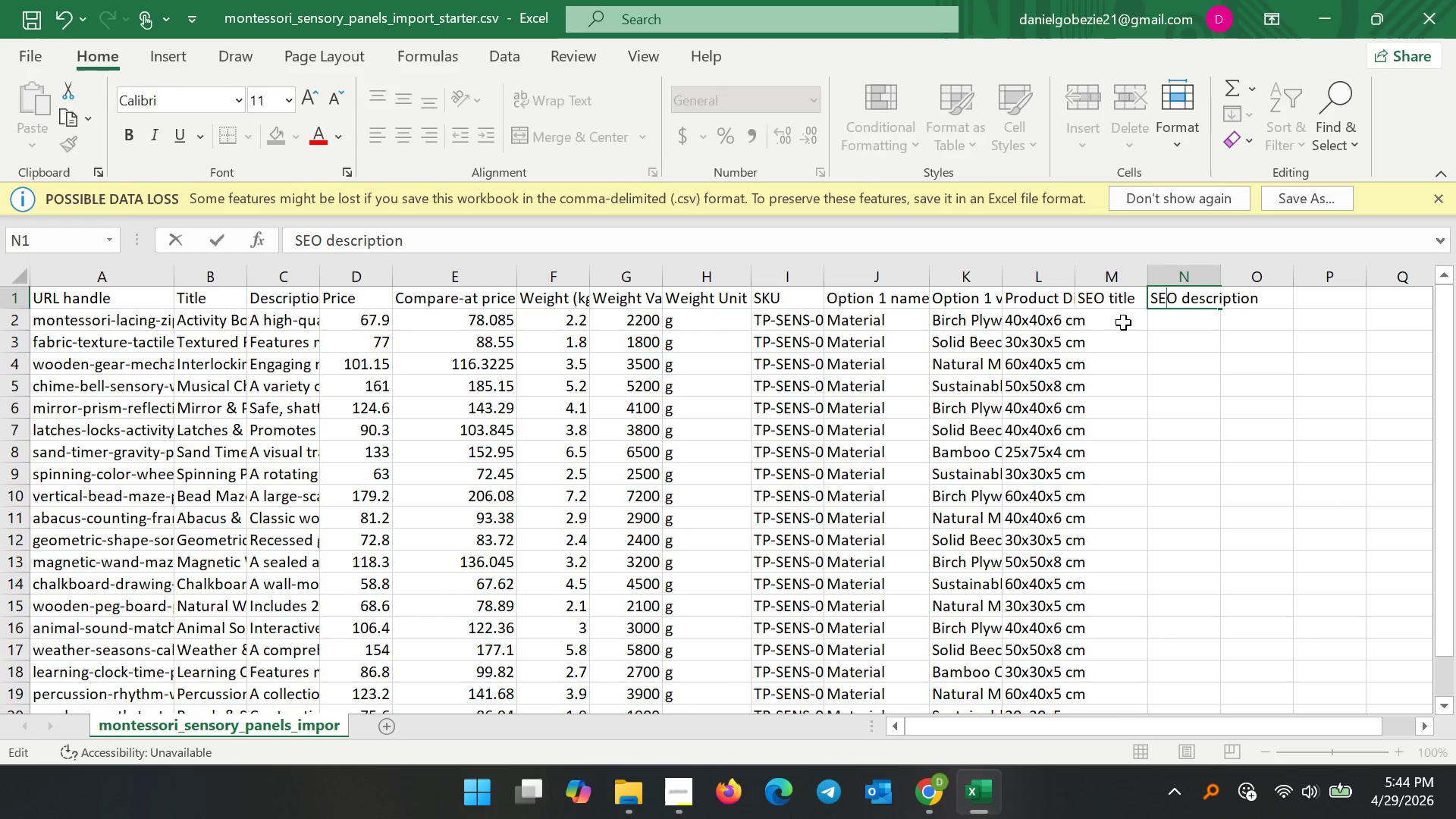 
left_click([1122, 324])
 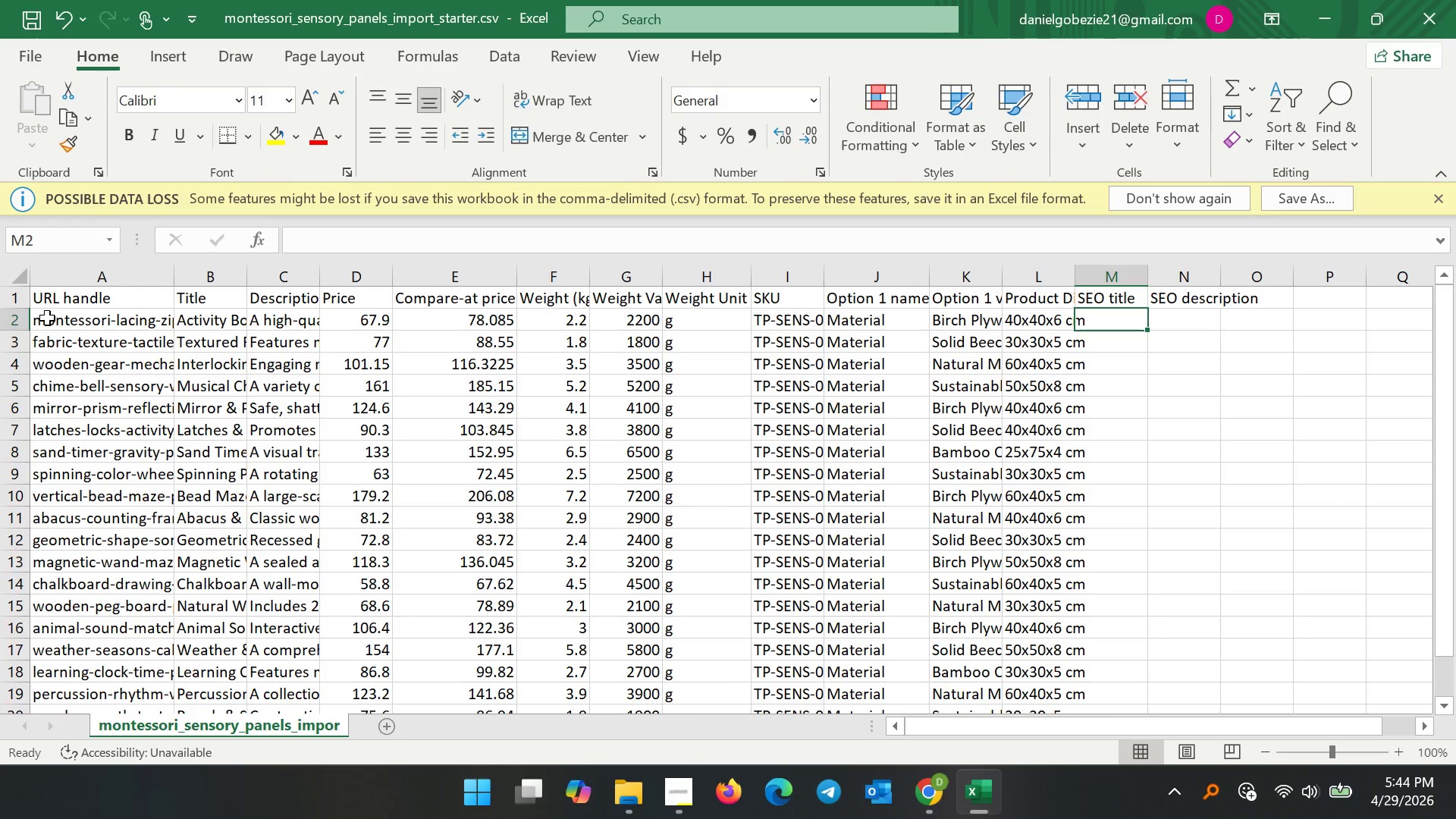 
left_click([201, 325])
 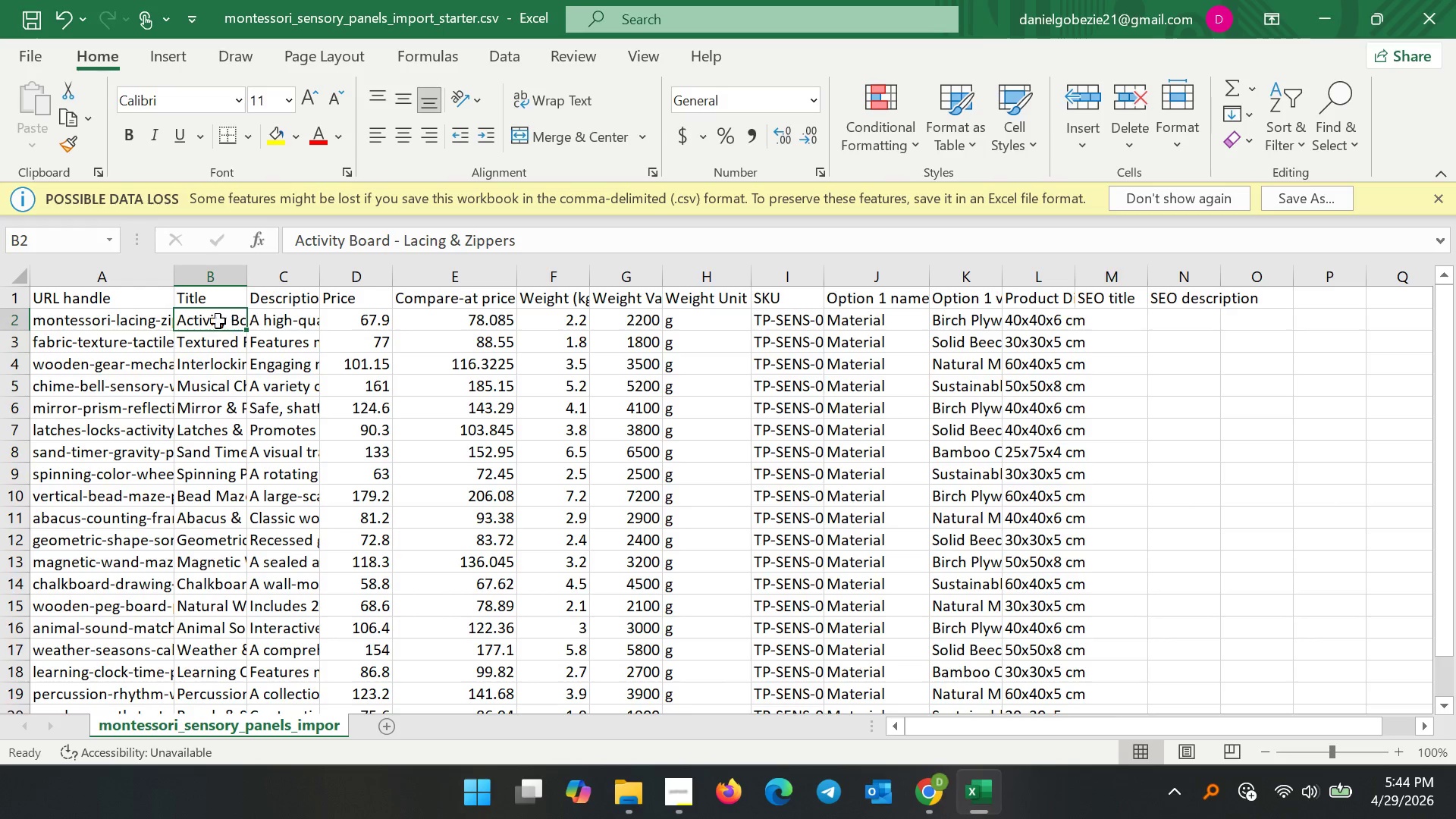 
left_click_drag(start_coordinate=[206, 316], to_coordinate=[215, 677])
 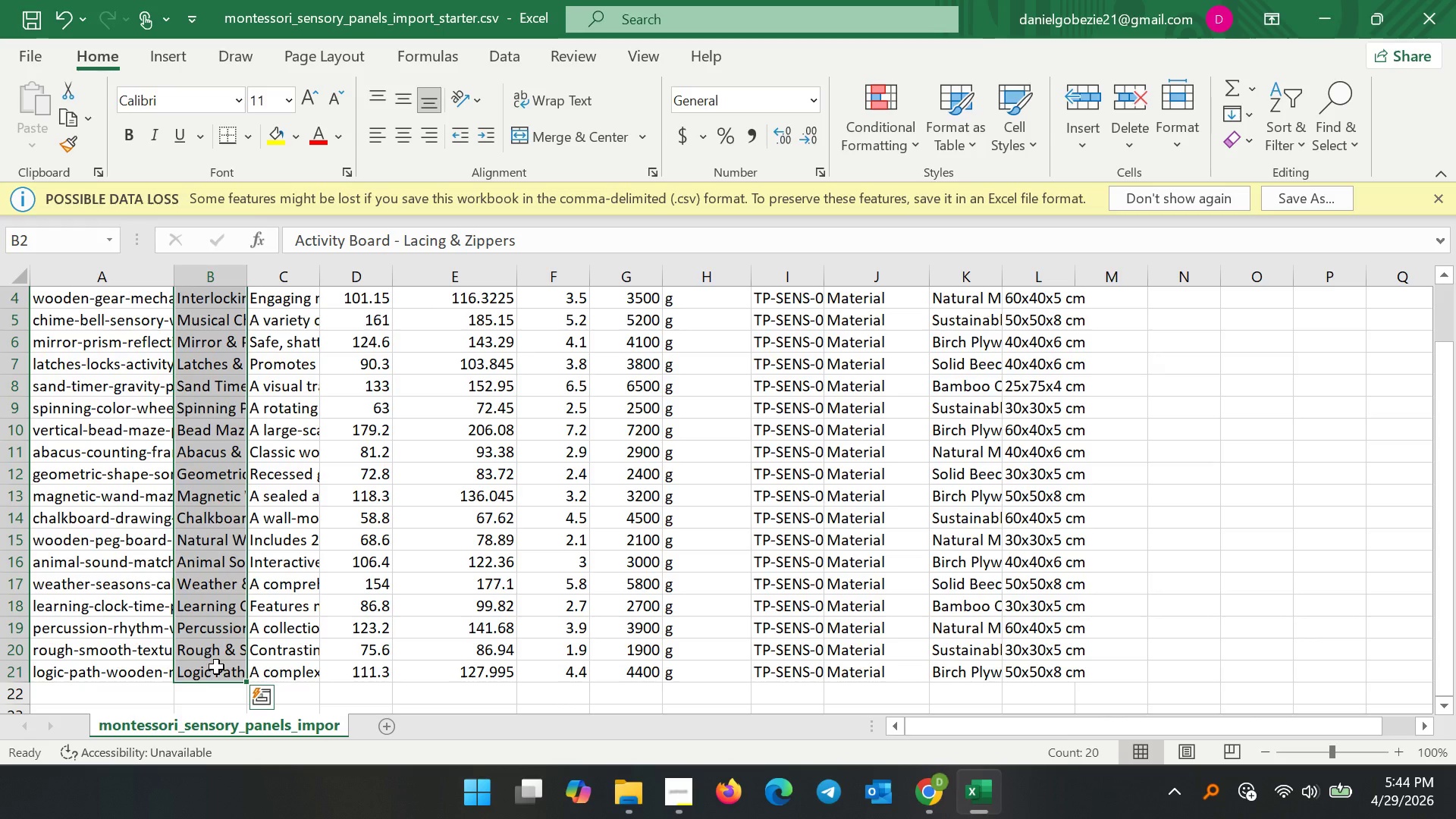 
hold_key(key=ControlLeft, duration=0.83)
 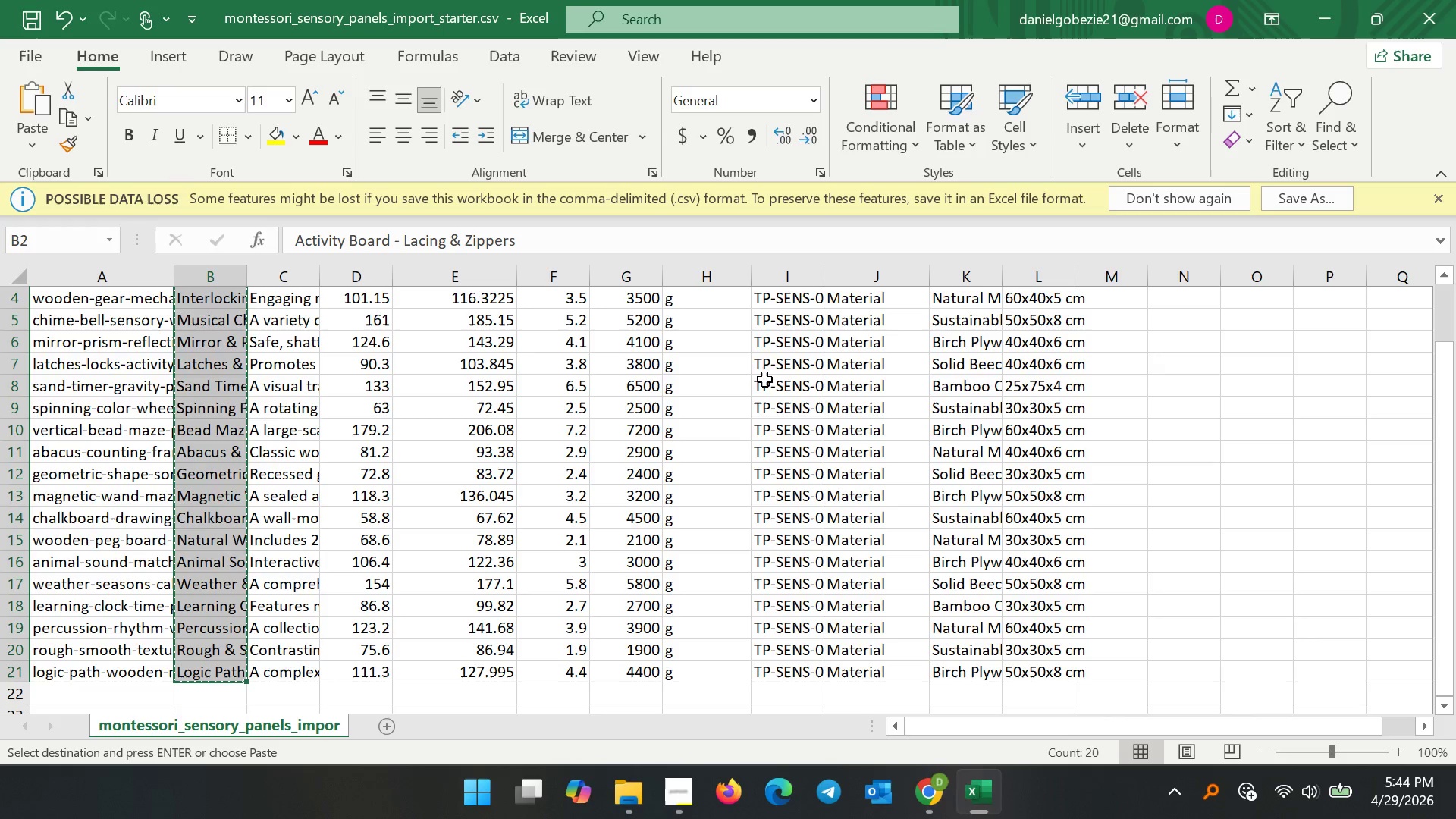 
hold_key(key=C, duration=0.33)
 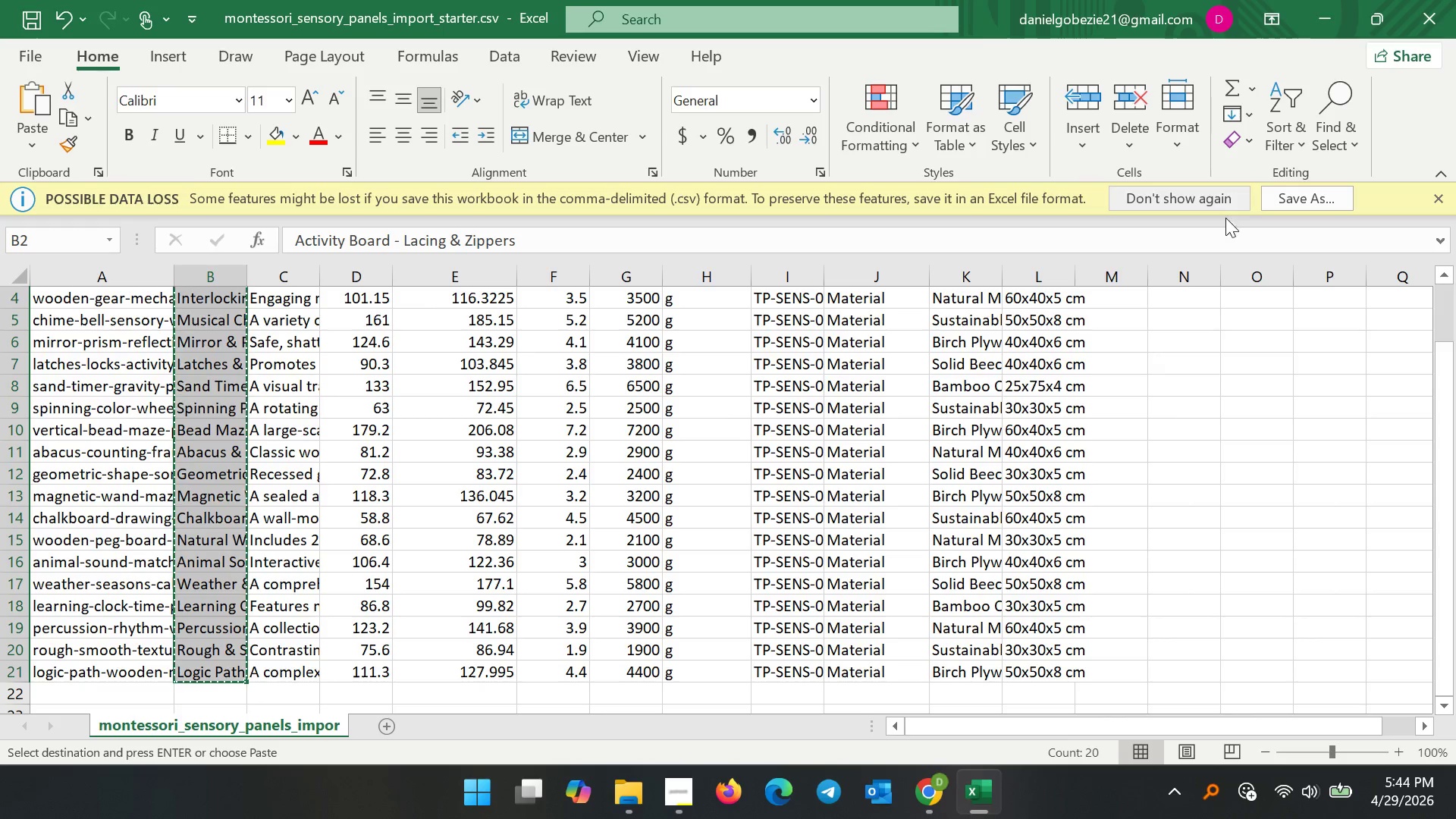 
scroll: coordinate [1128, 401], scroll_direction: up, amount: 6.0
 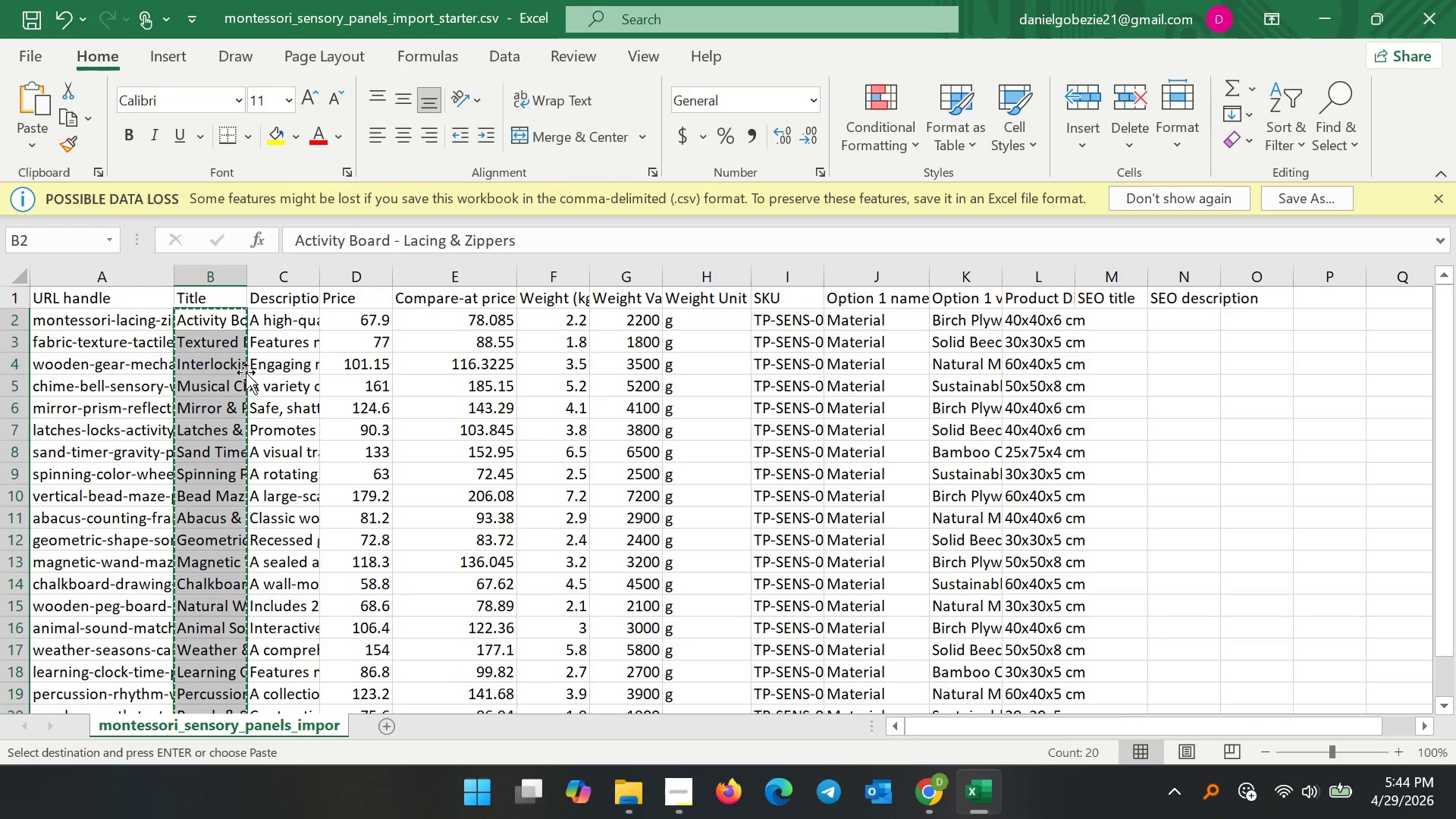 
double_click([232, 375])
 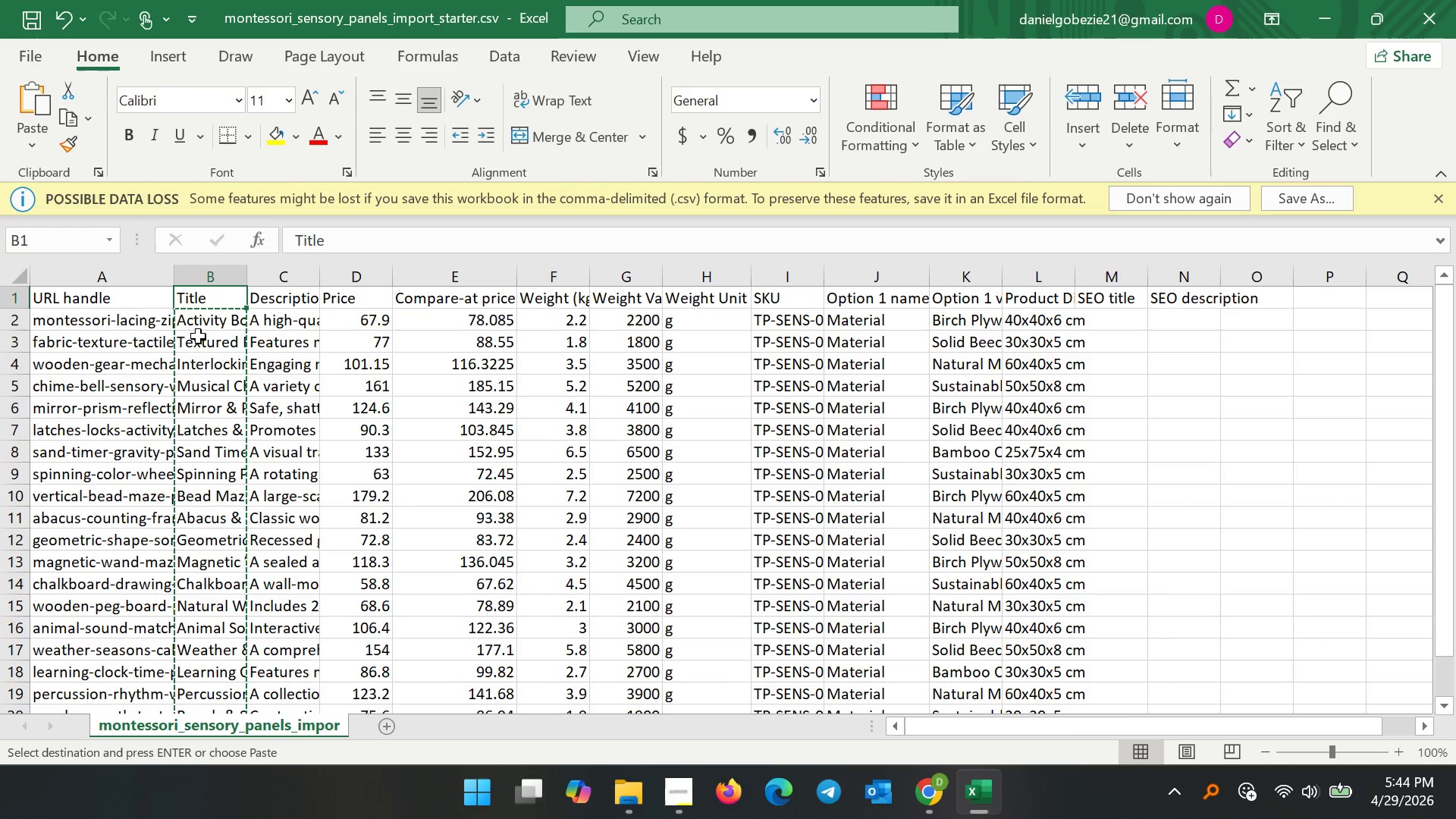 
left_click([214, 313])
 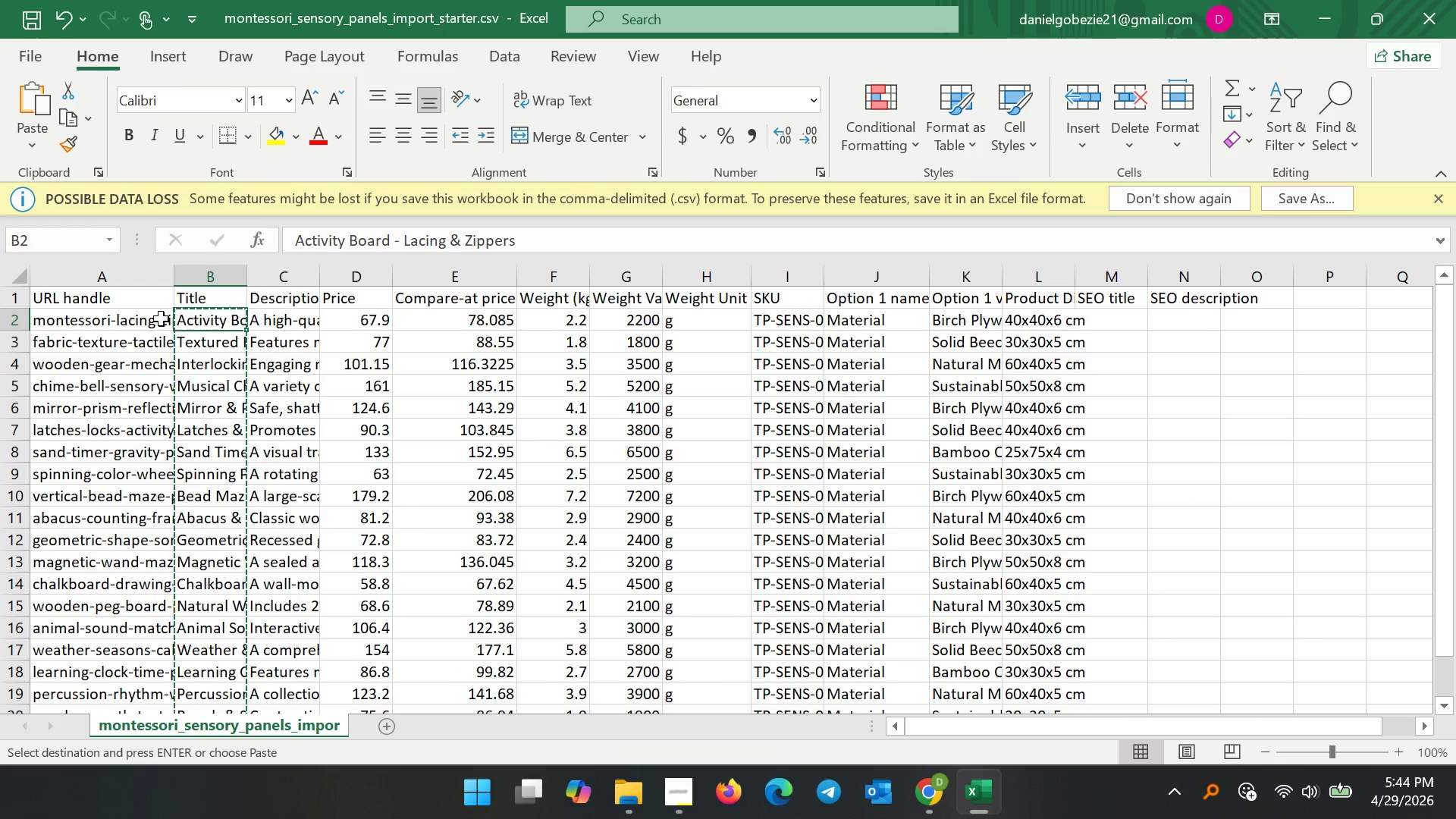 
double_click([161, 318])
 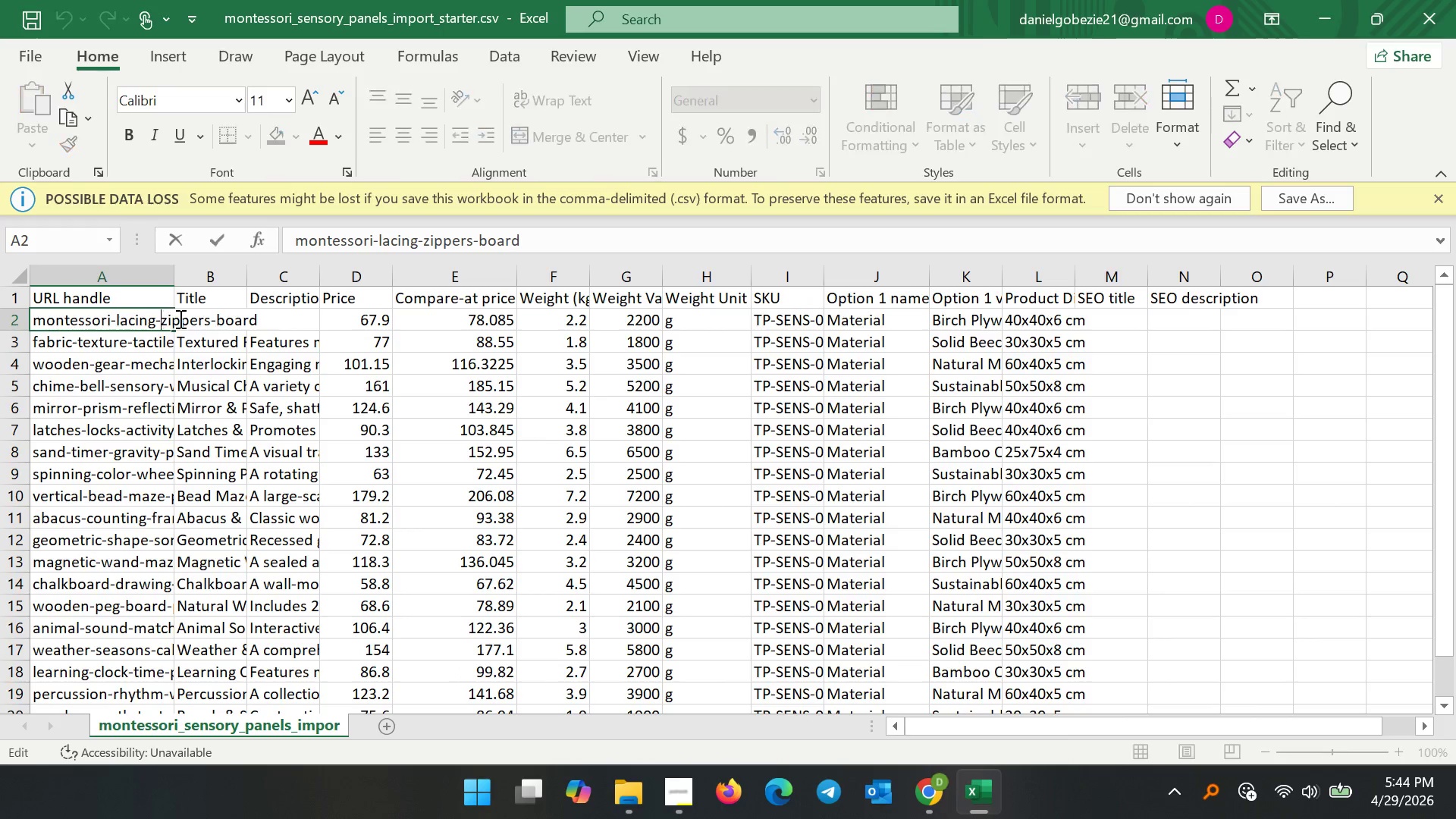 
left_click([192, 318])
 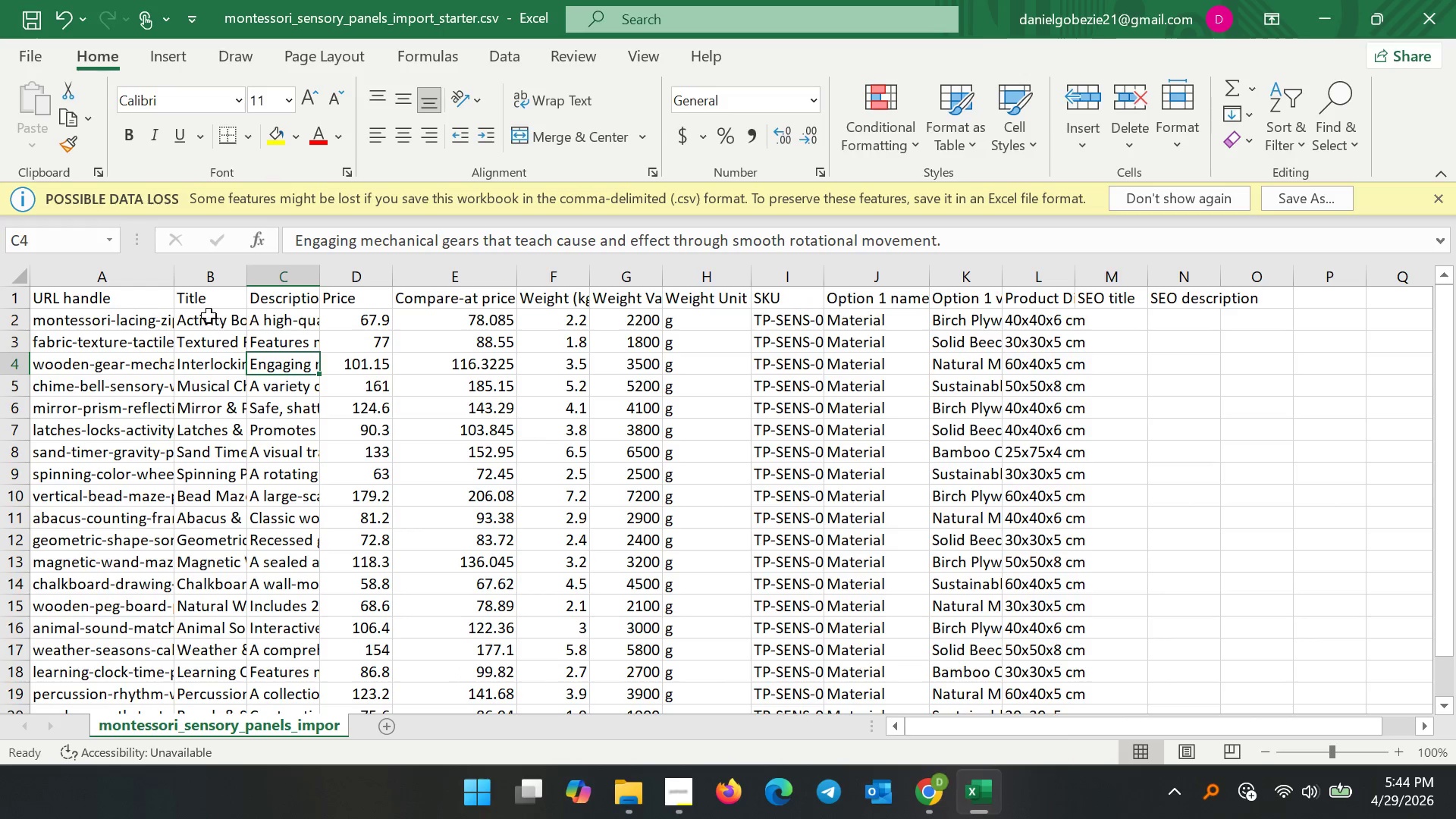 
left_click([193, 325])
 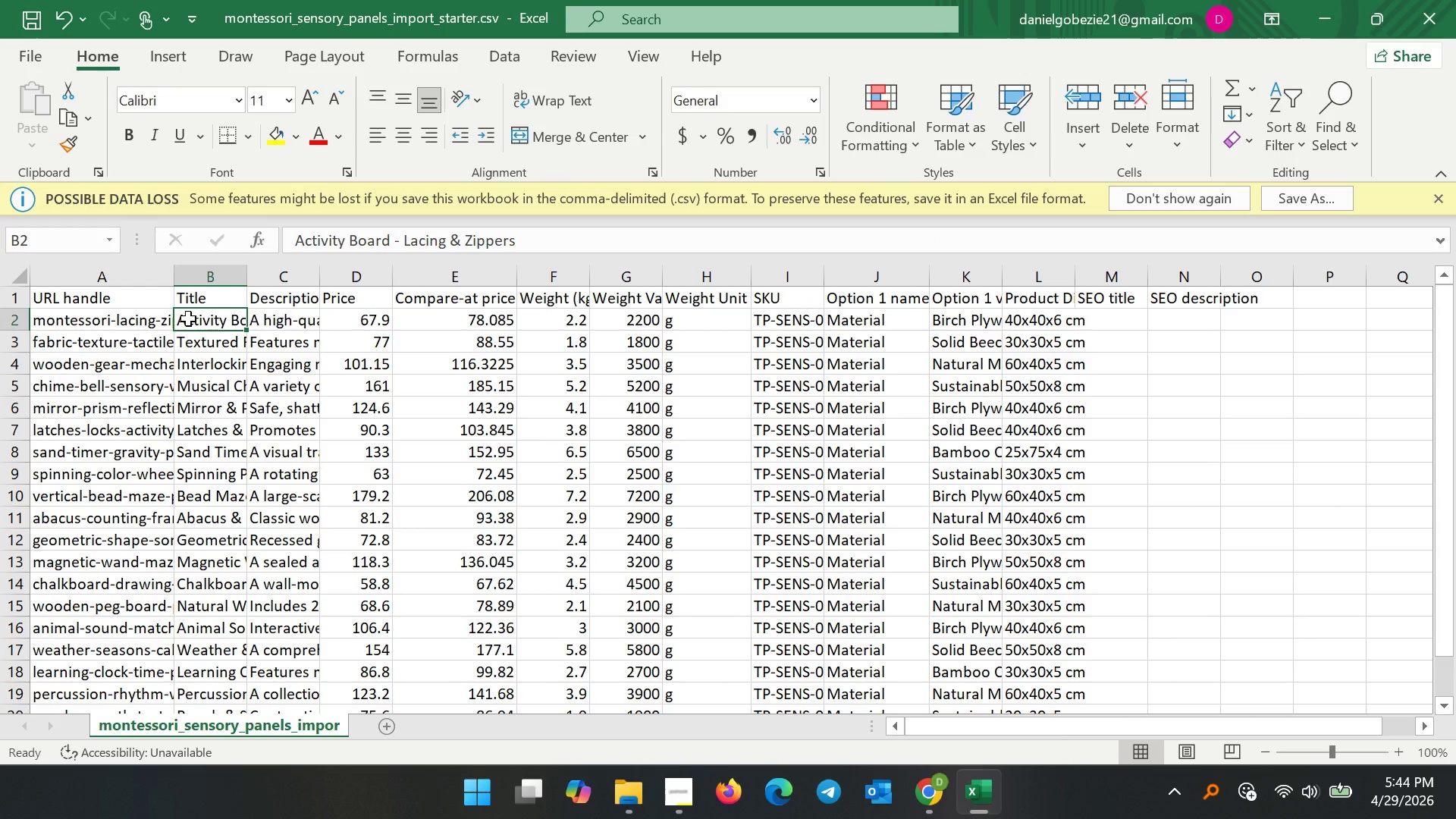 
left_click_drag(start_coordinate=[188, 318], to_coordinate=[199, 677])
 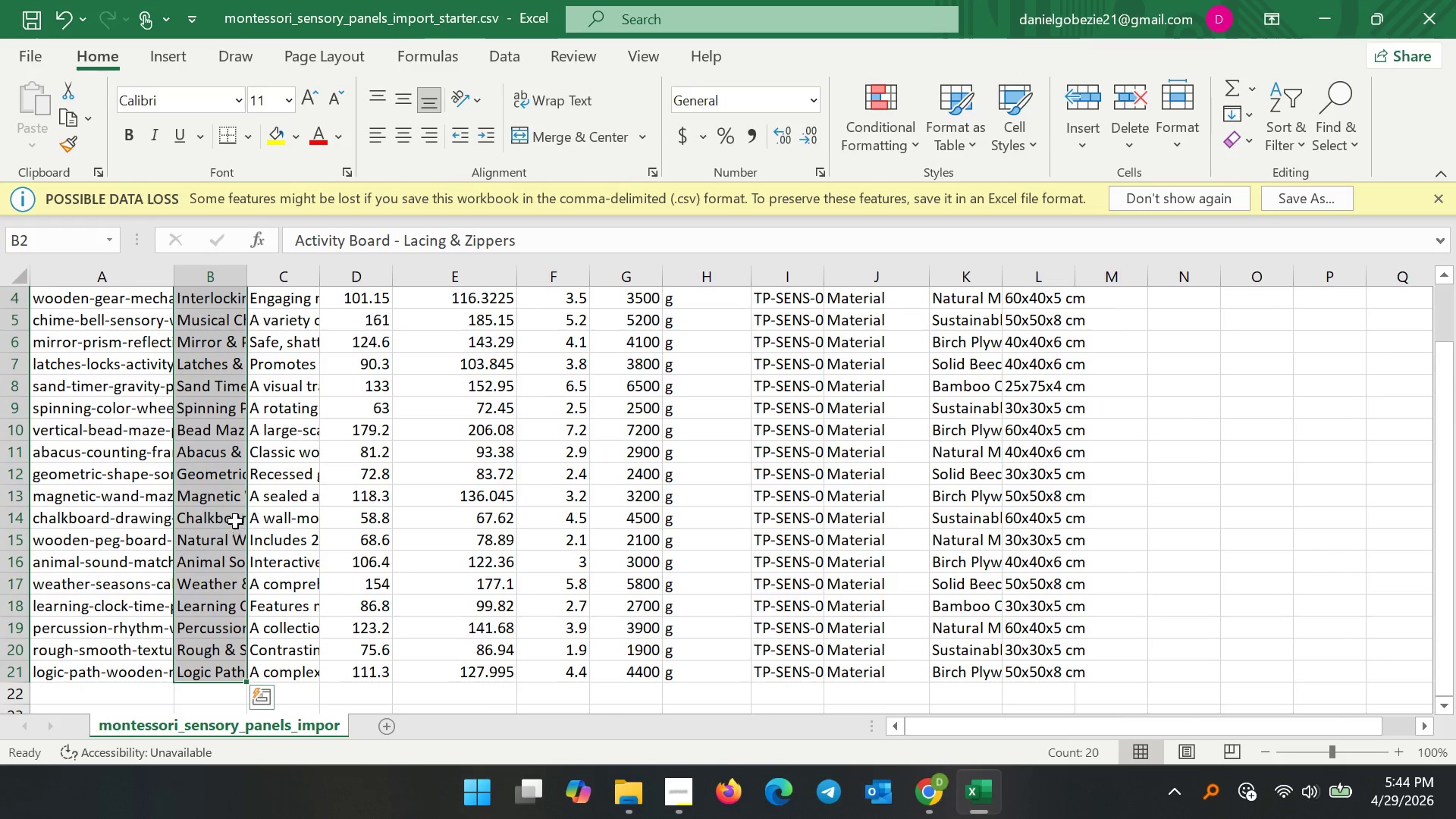 
right_click([235, 520])
 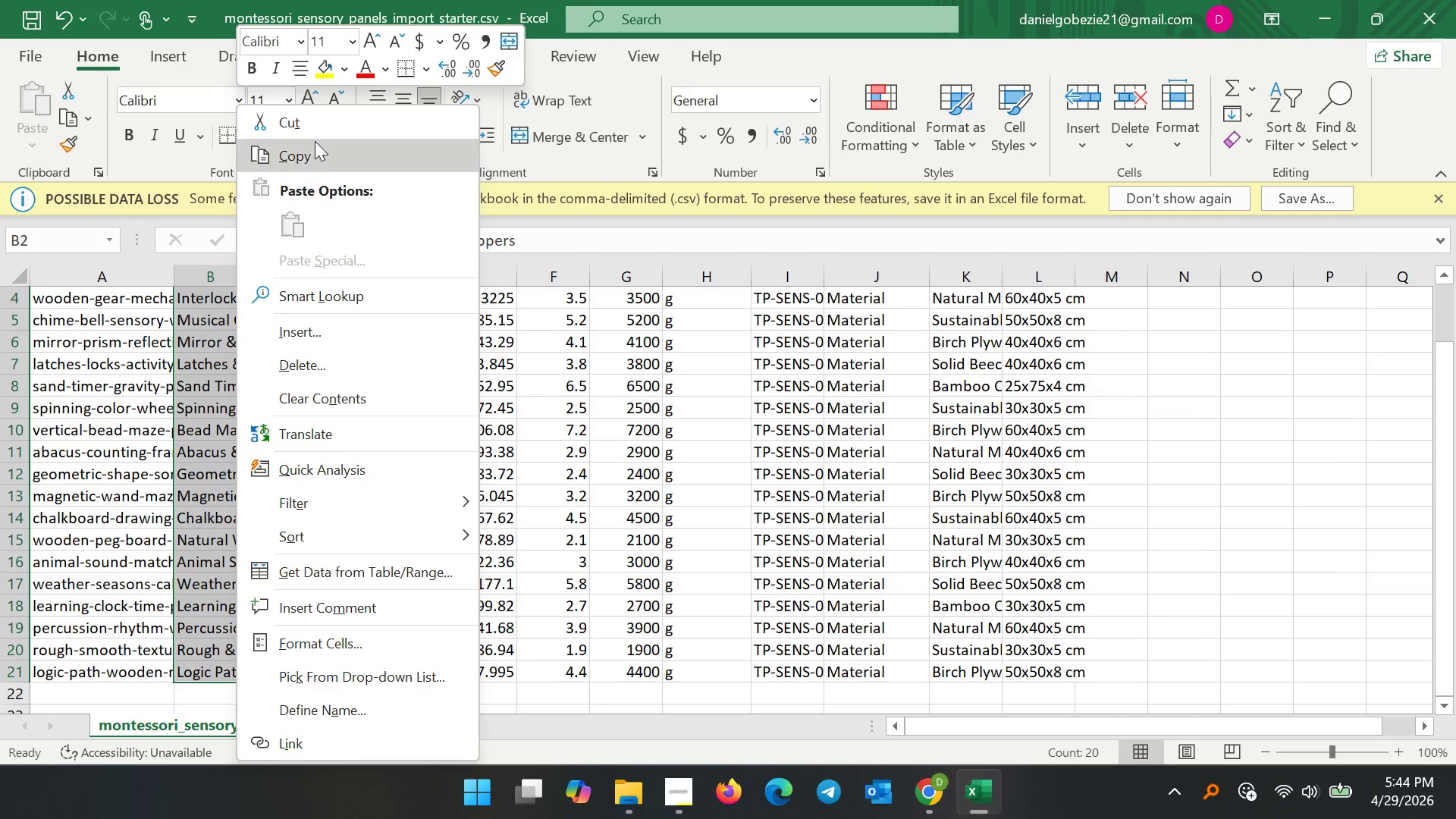 
left_click([305, 165])
 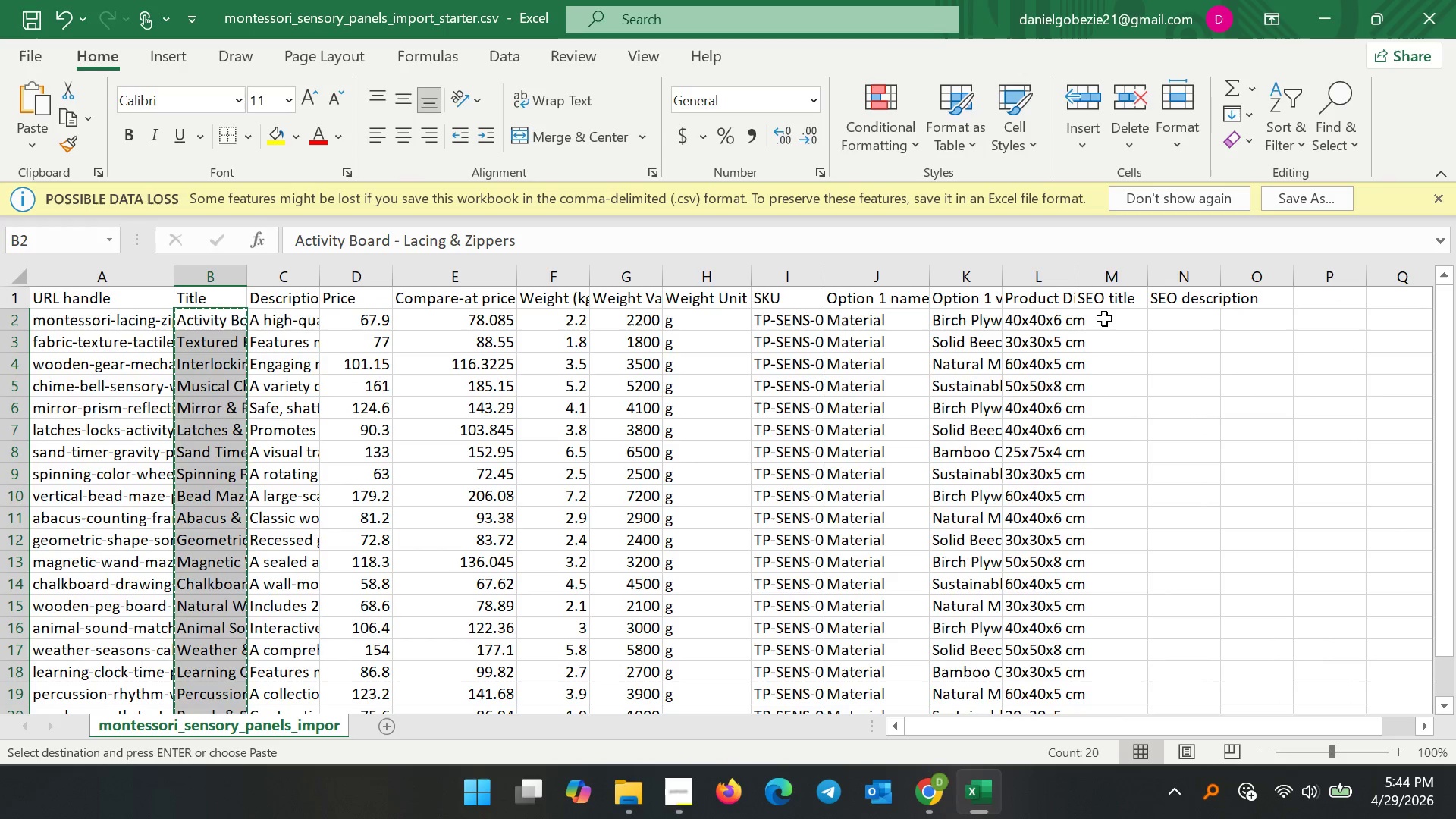 
left_click_drag(start_coordinate=[1104, 318], to_coordinate=[1106, 676])
 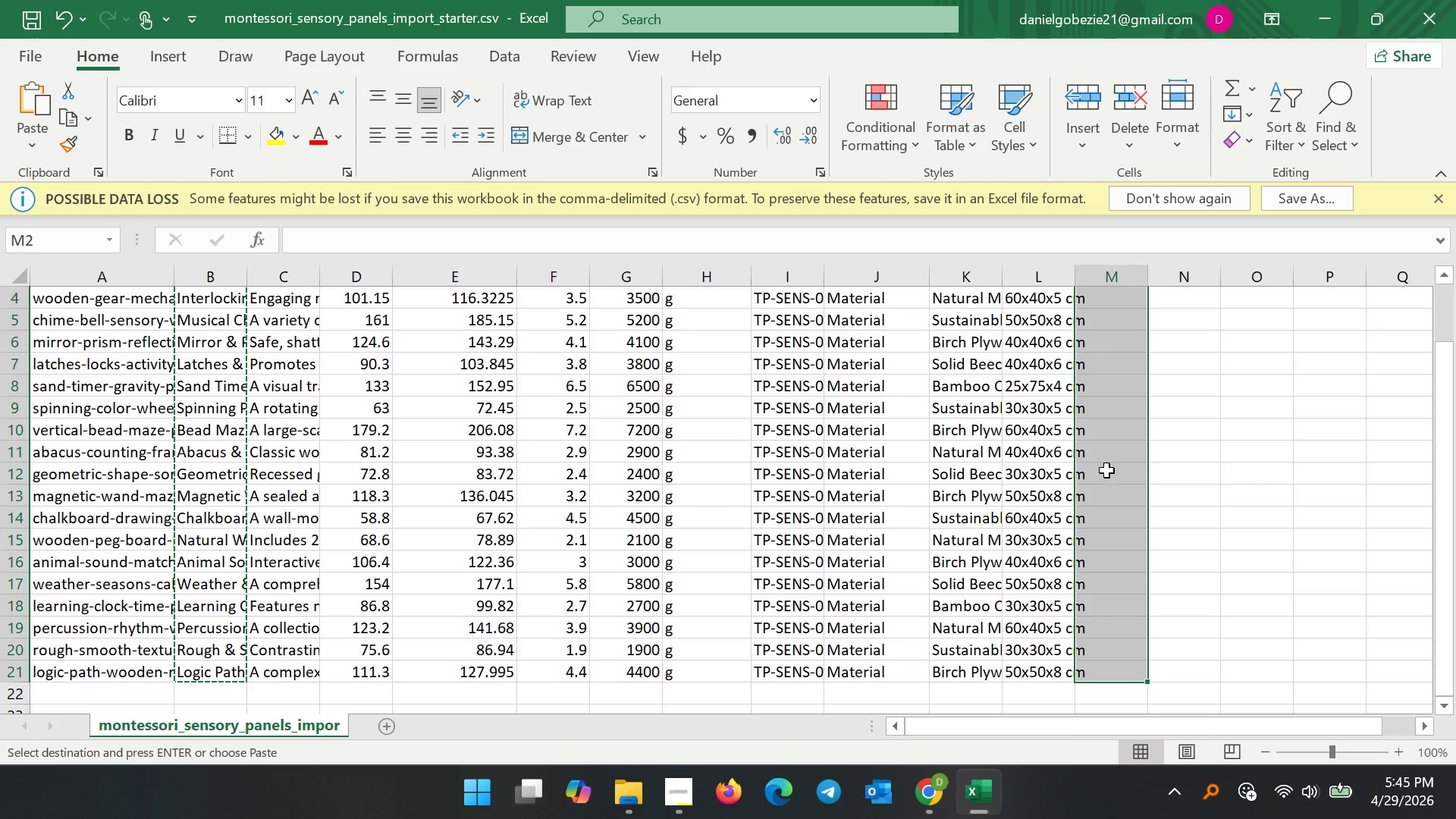 
right_click([1106, 470])
 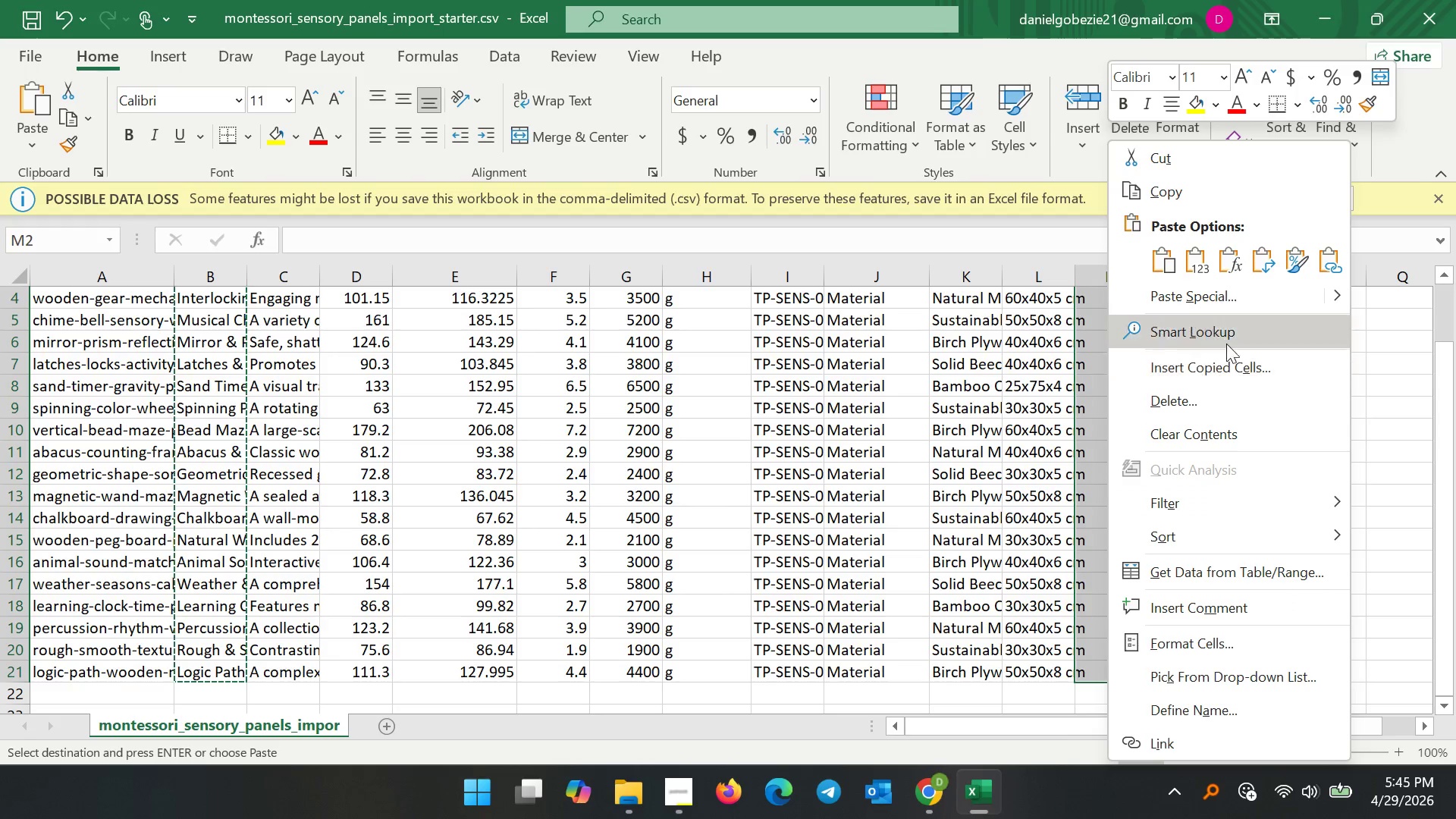 
left_click([1160, 261])